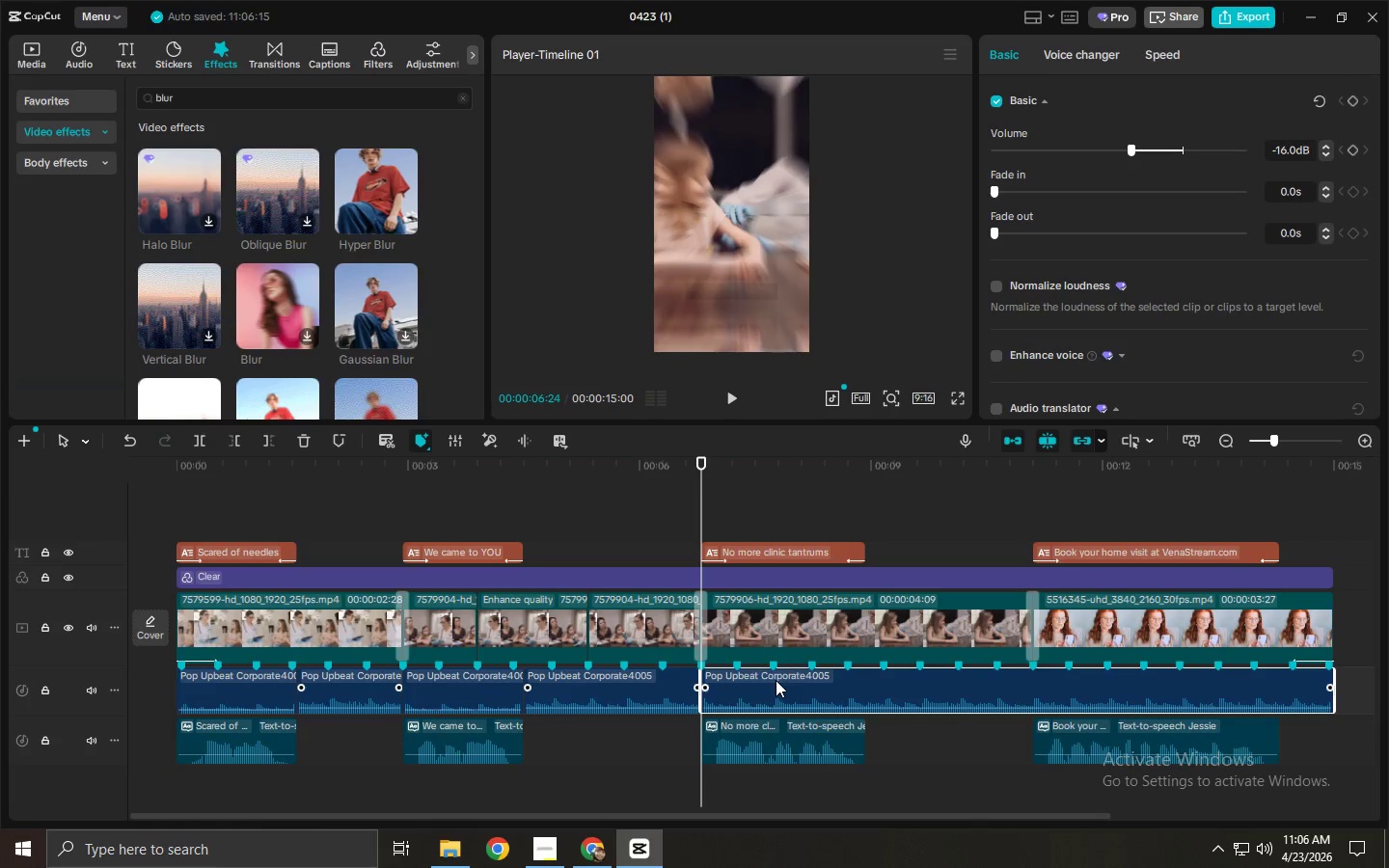 
left_click([738, 686])
 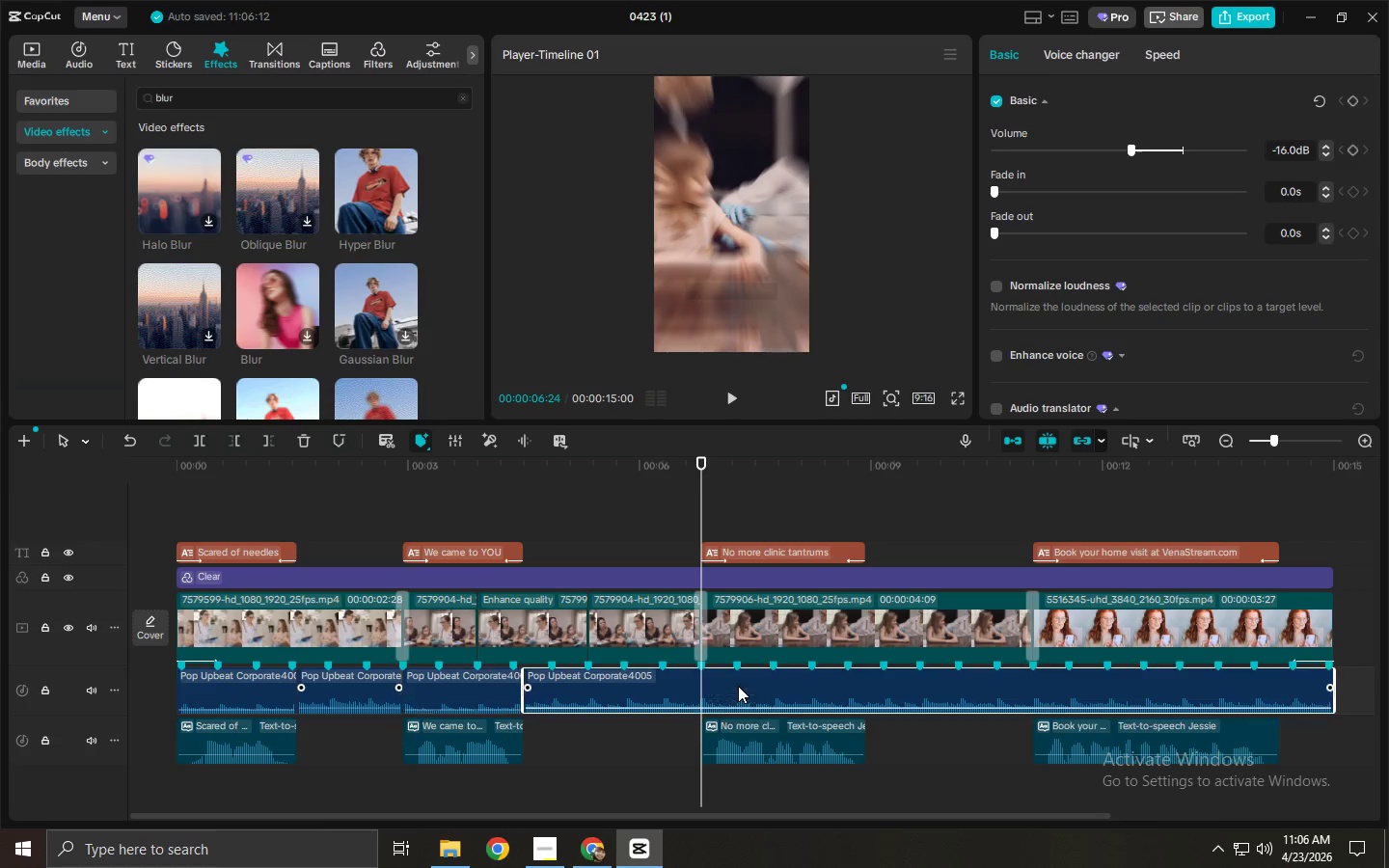 
key(Control+ControlLeft)
 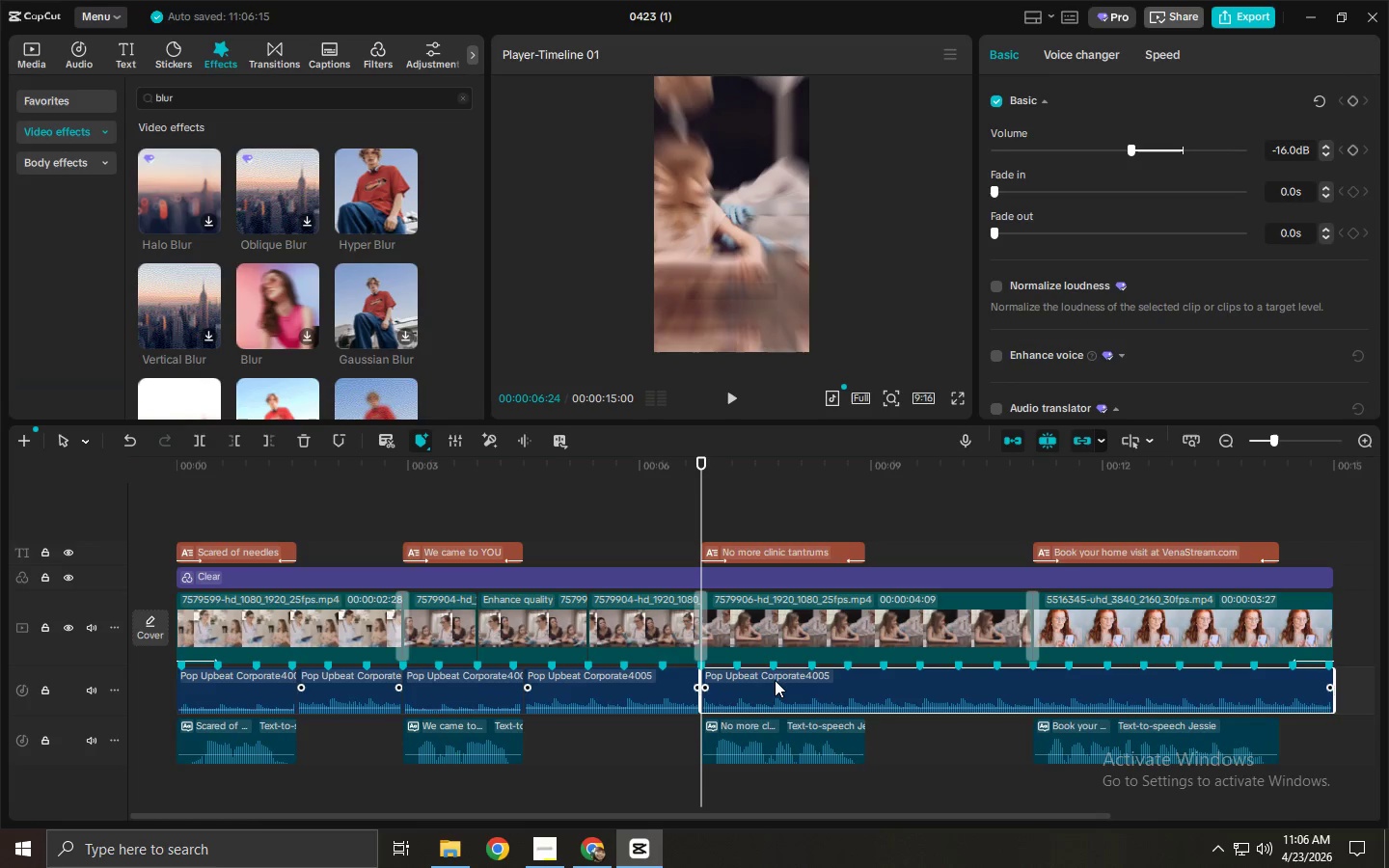 
left_click([775, 680])
 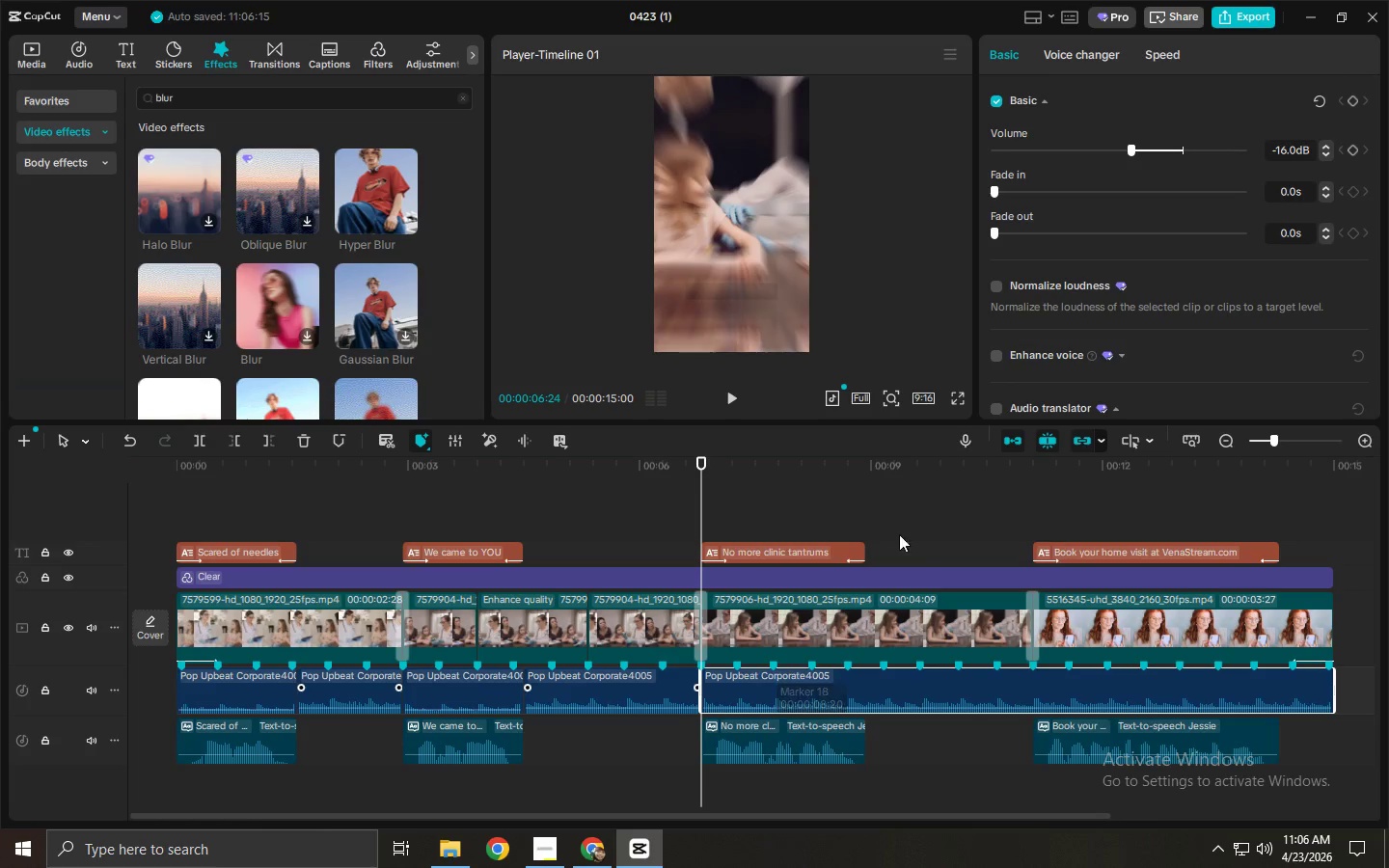 
left_click_drag(start_coordinate=[872, 488], to_coordinate=[882, 488])
 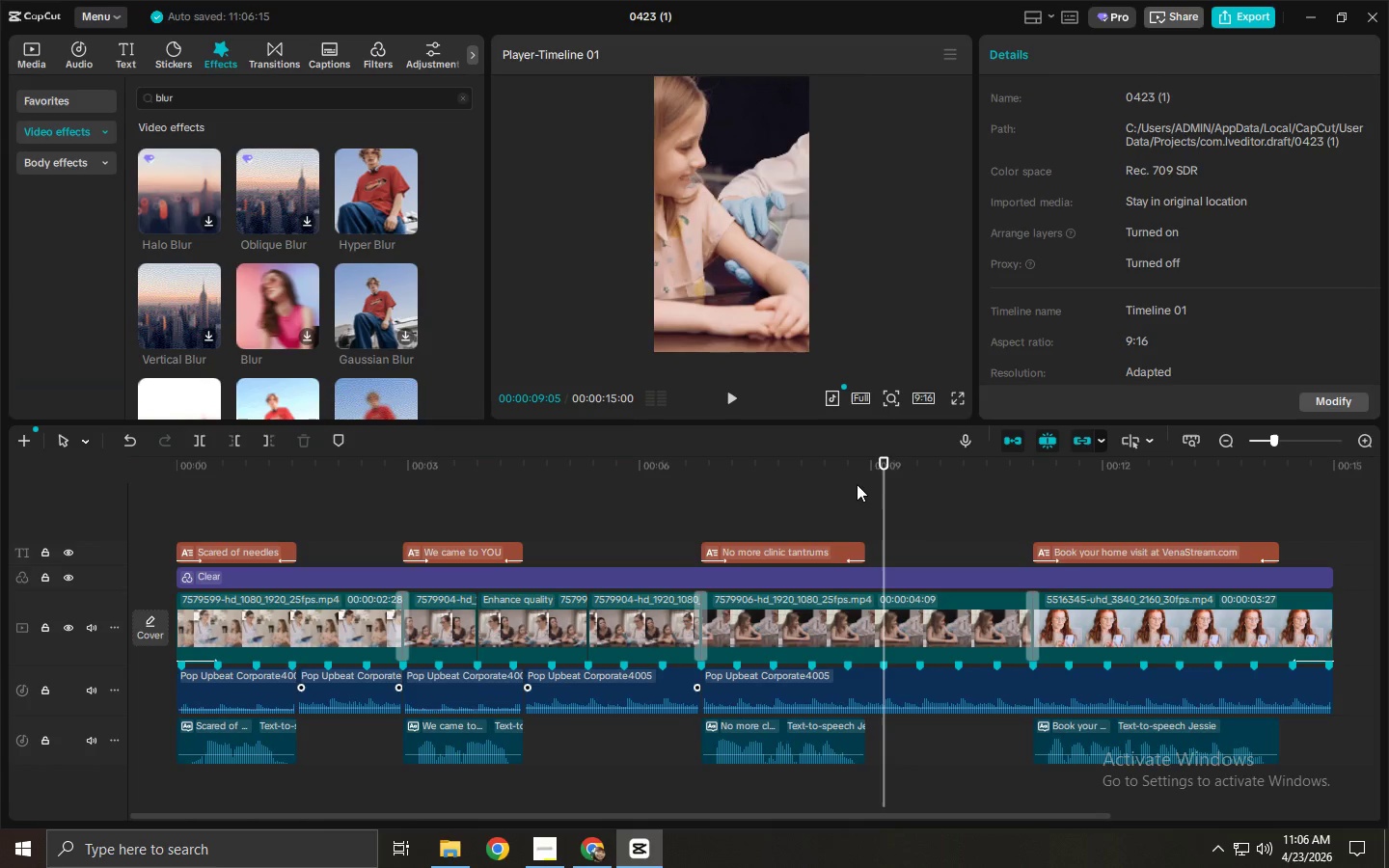 
left_click_drag(start_coordinate=[858, 481], to_coordinate=[864, 482])
 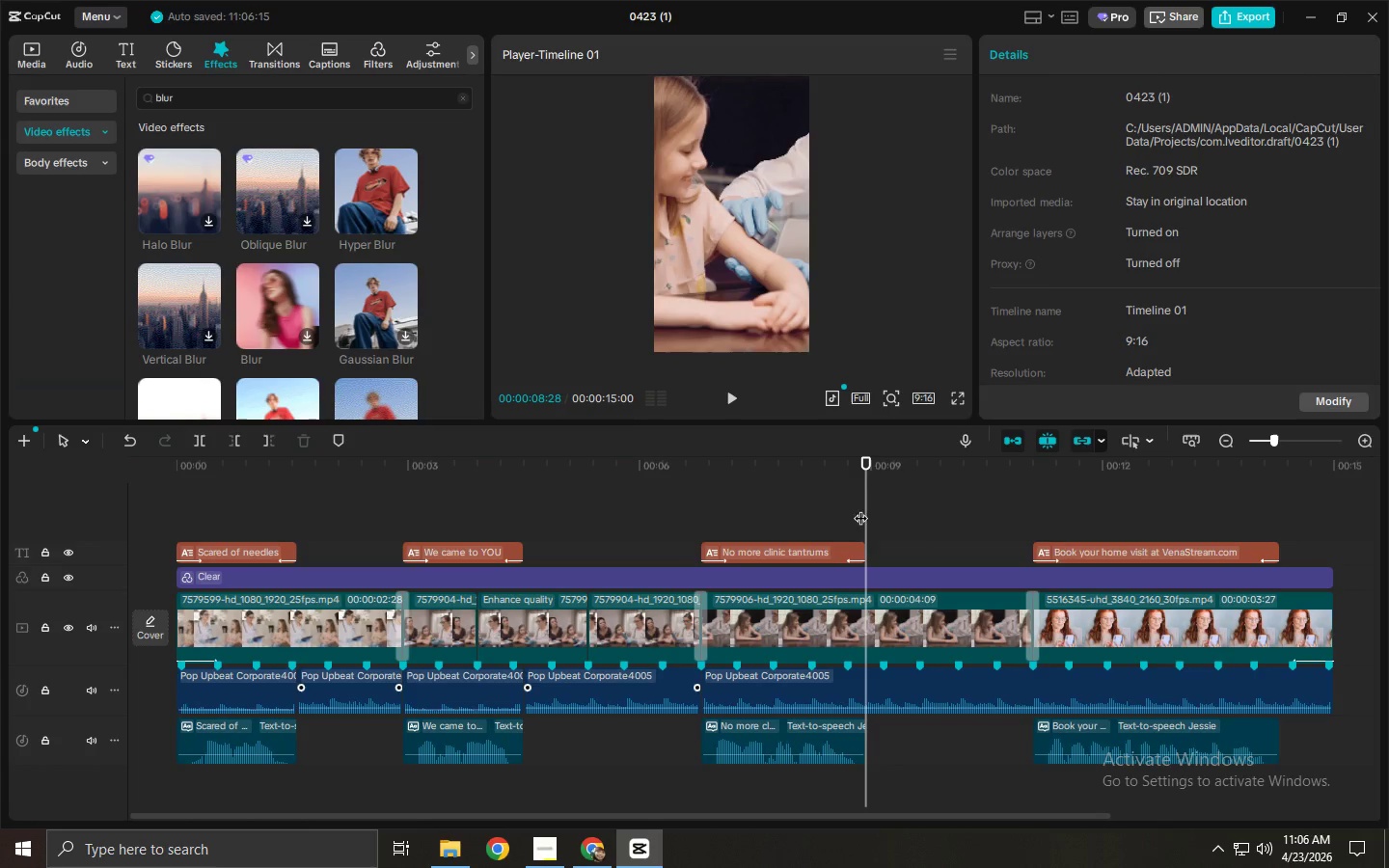 
key(Control+ControlLeft)
 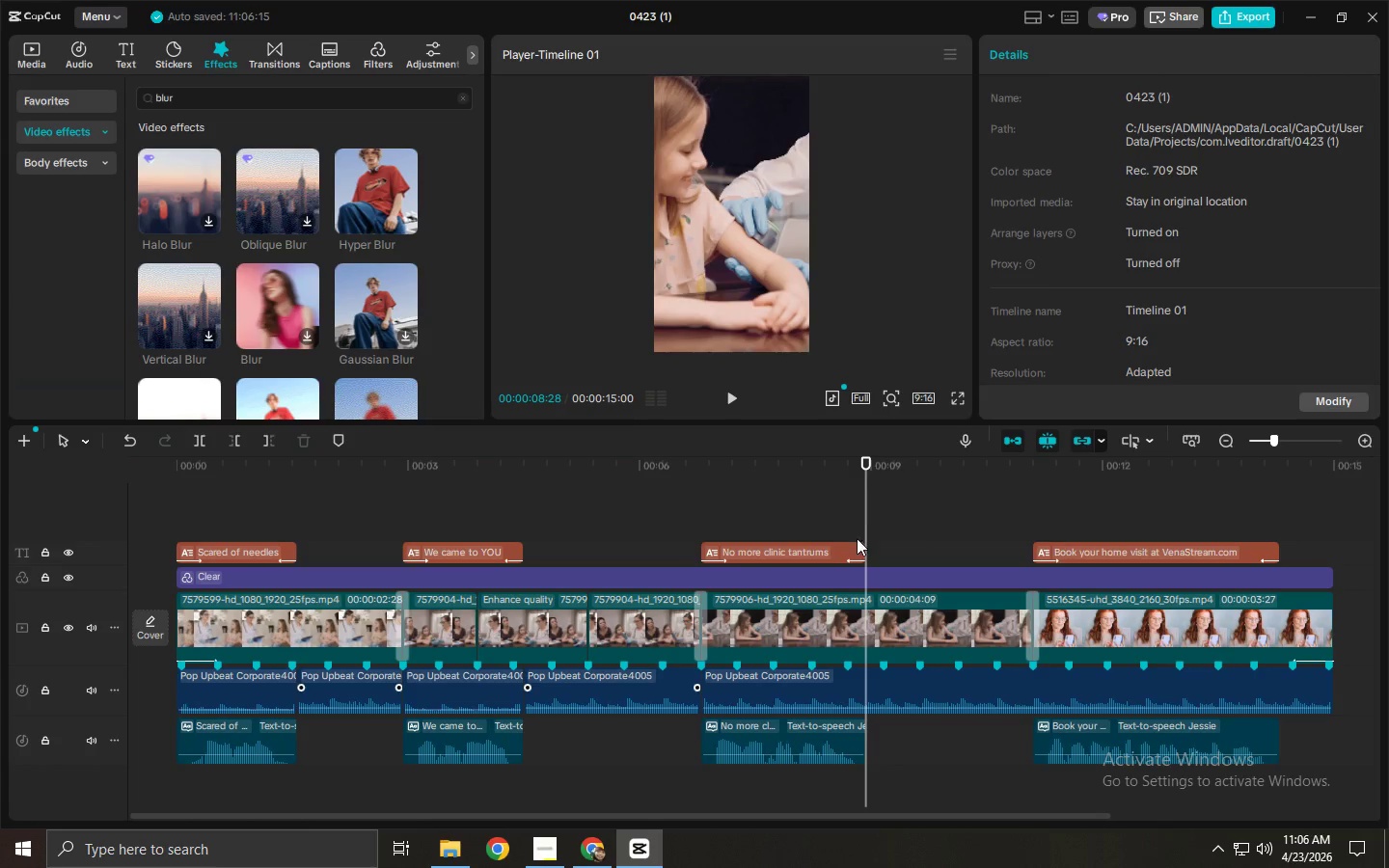 
key(Control+B)
 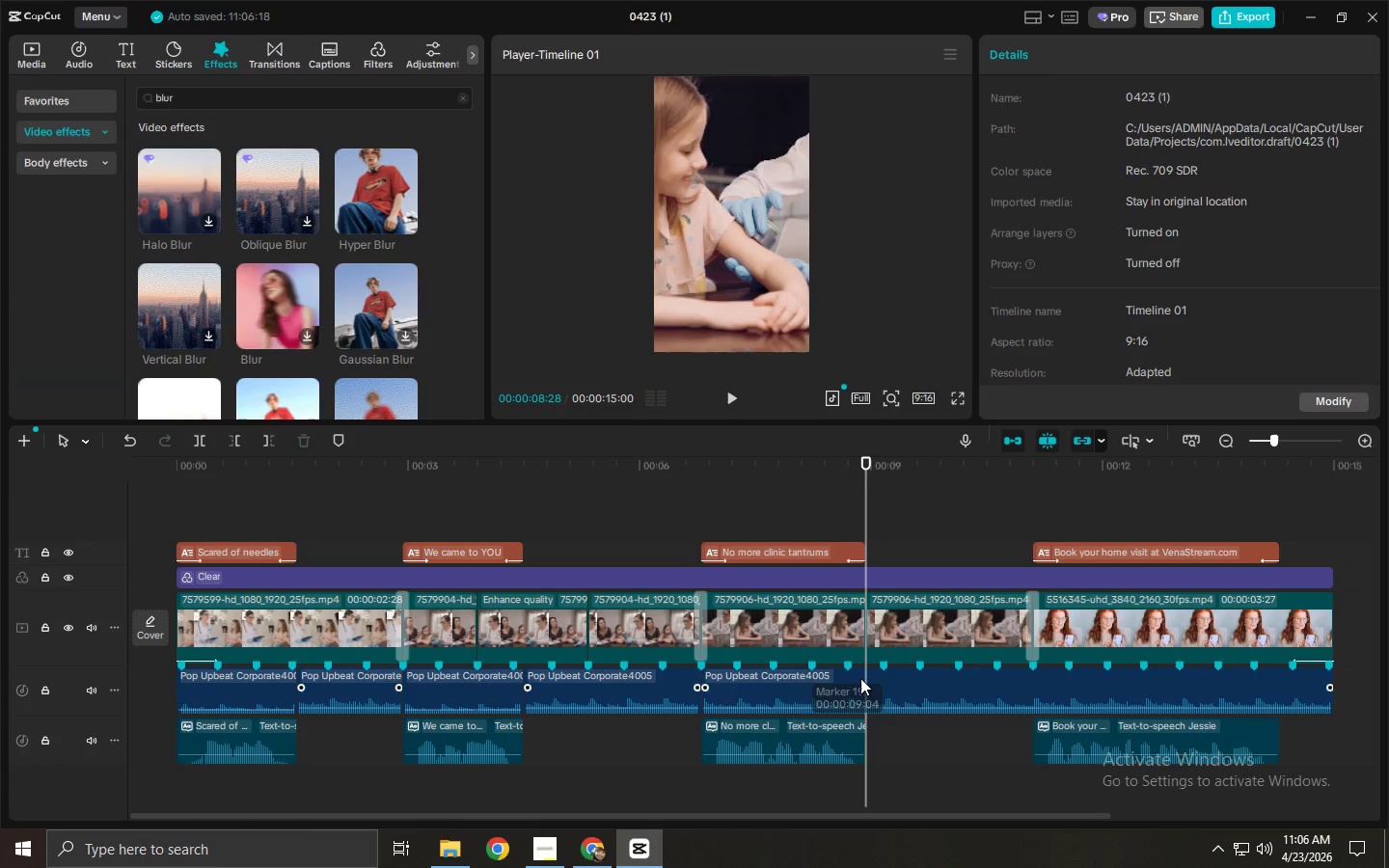 
left_click([858, 684])
 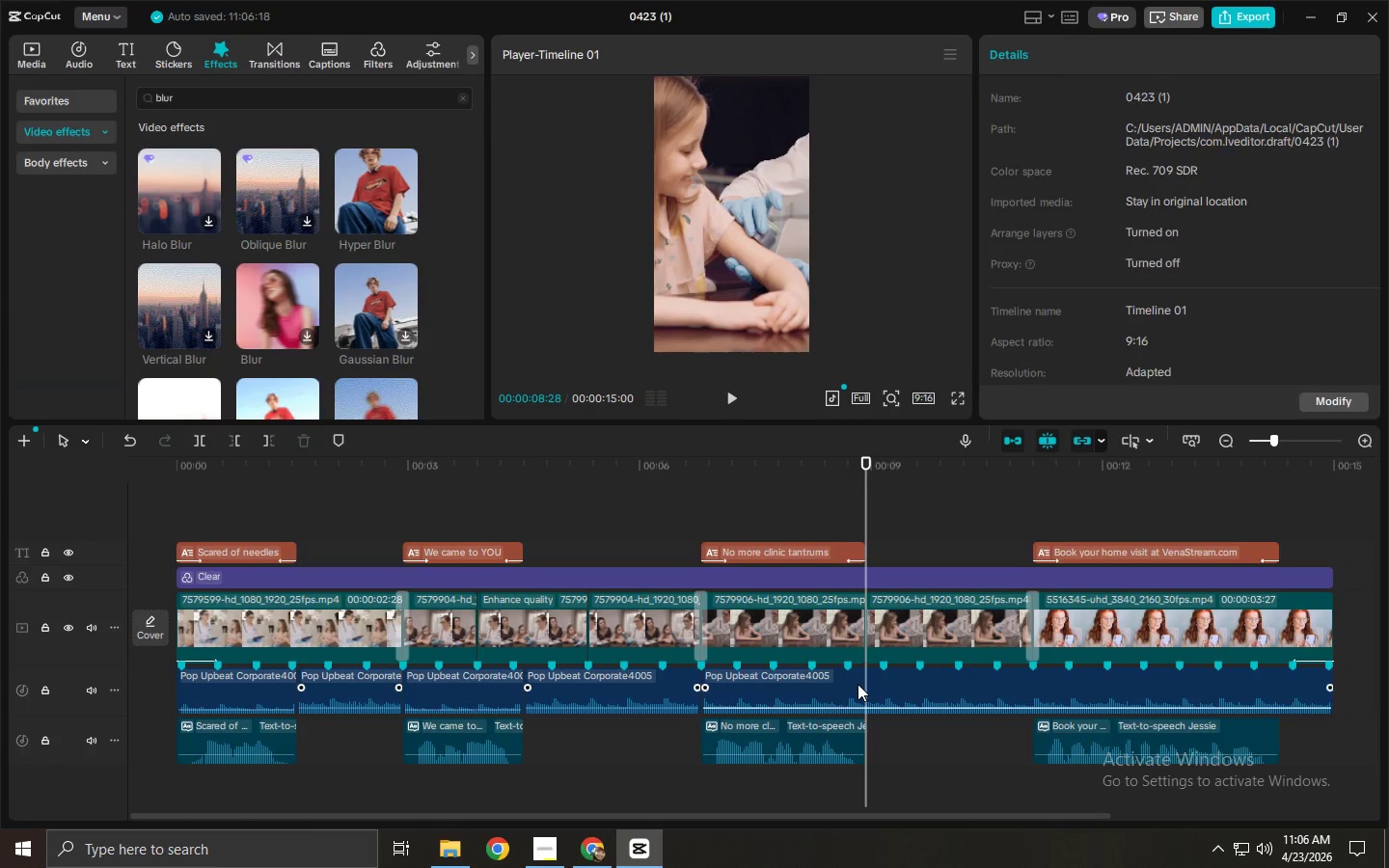 
key(Control+ControlLeft)
 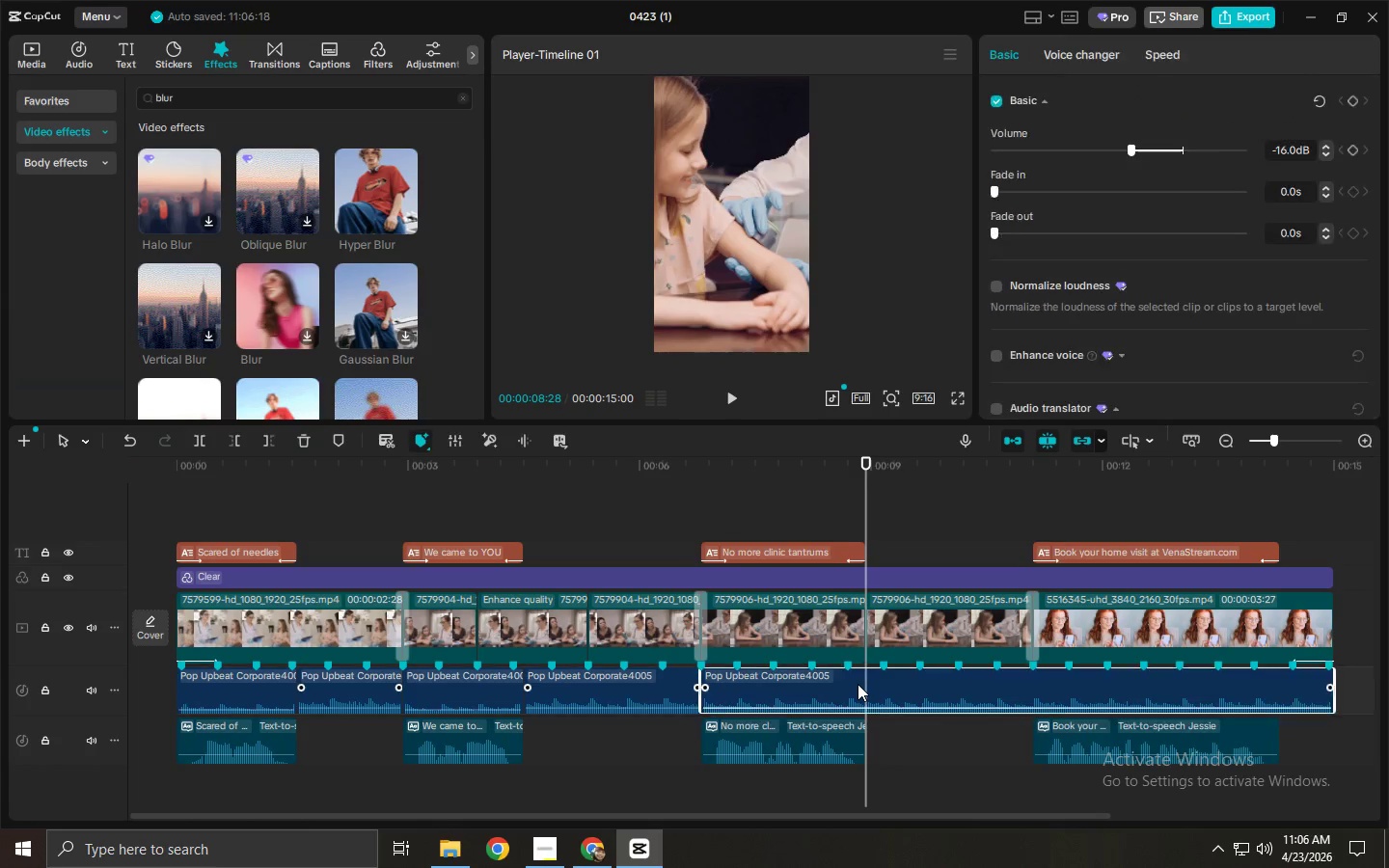 
key(Control+B)
 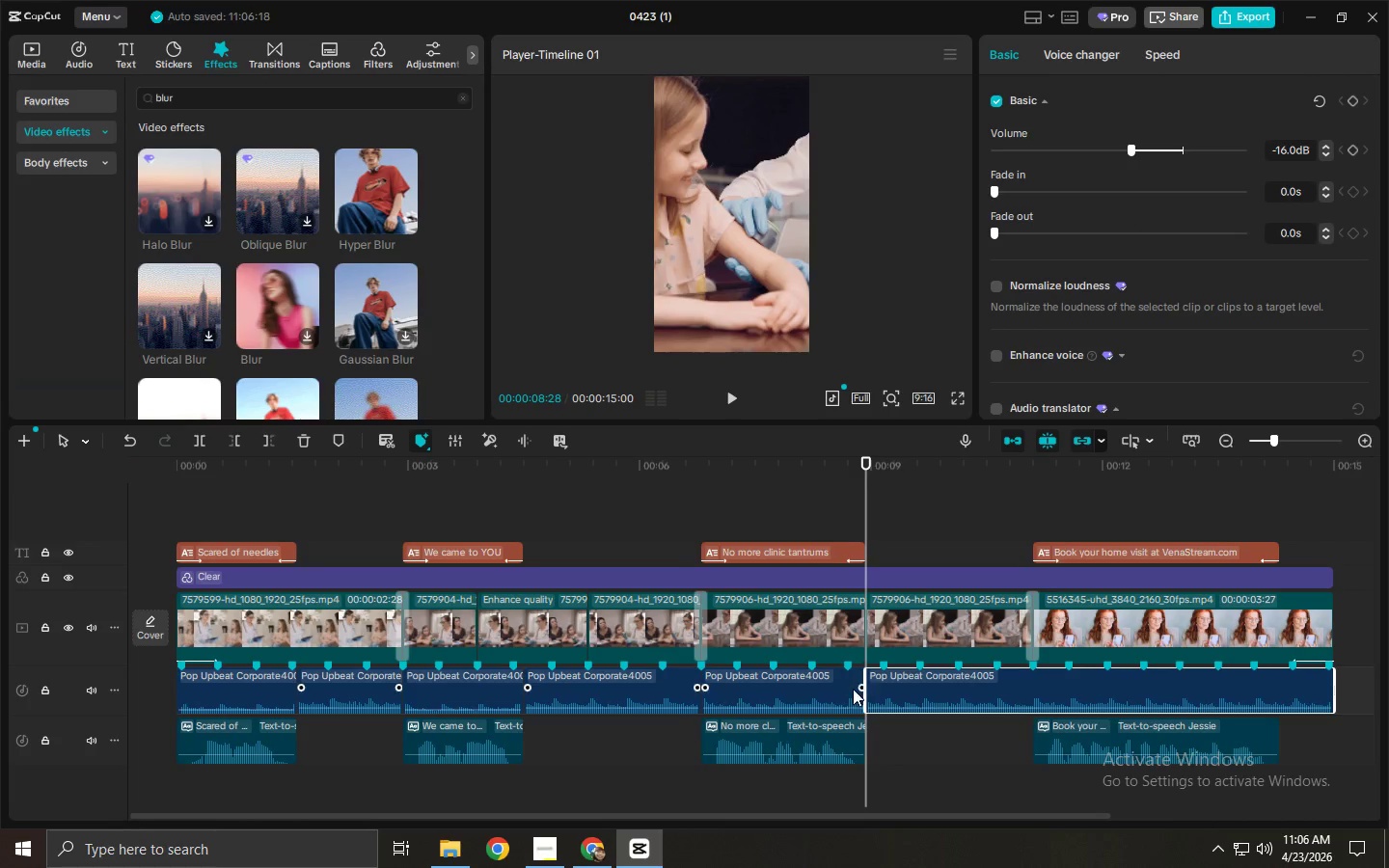 
left_click([821, 690])
 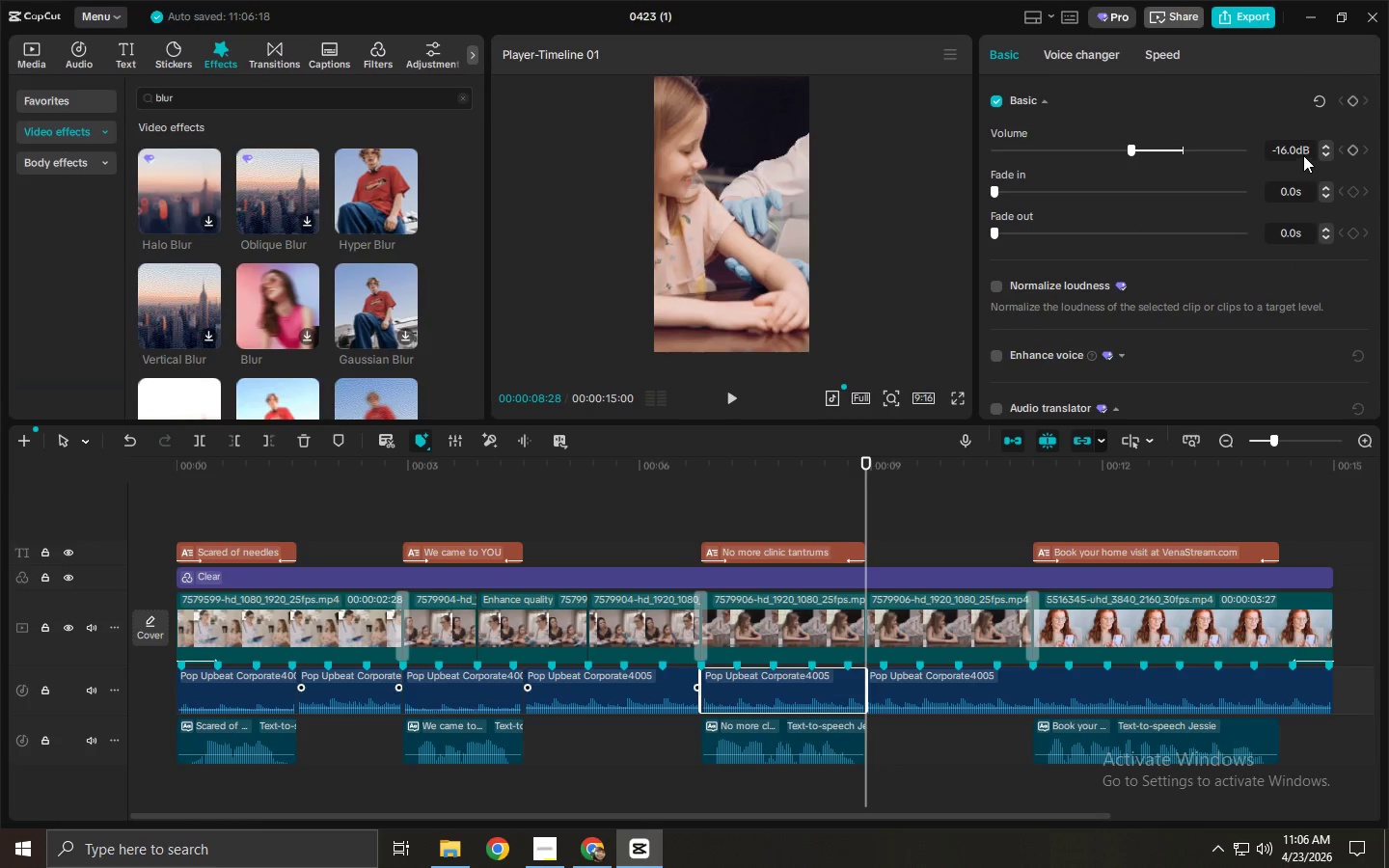 
left_click_drag(start_coordinate=[1297, 149], to_coordinate=[1160, 157])
 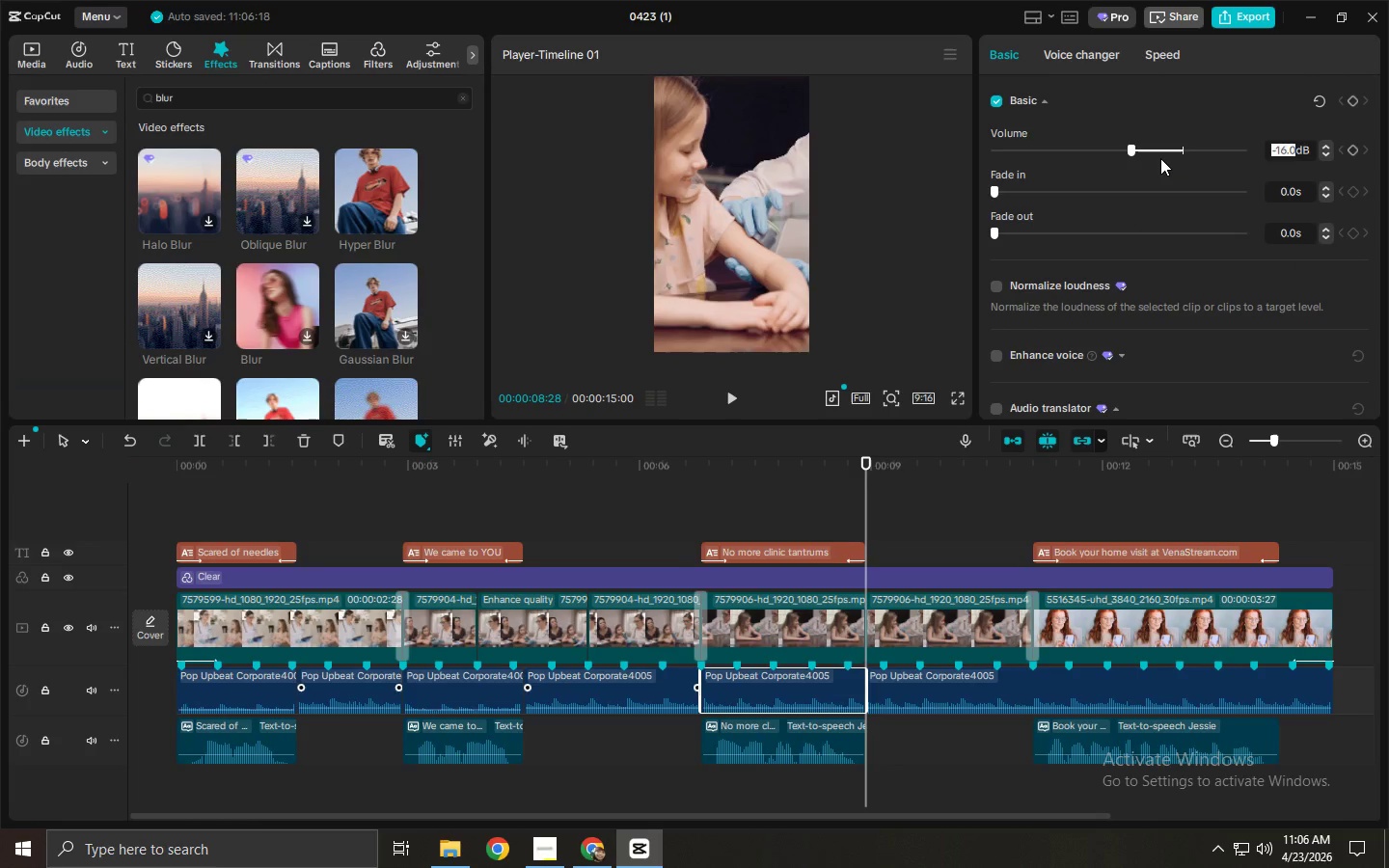 
key(NumpadSubtract)
 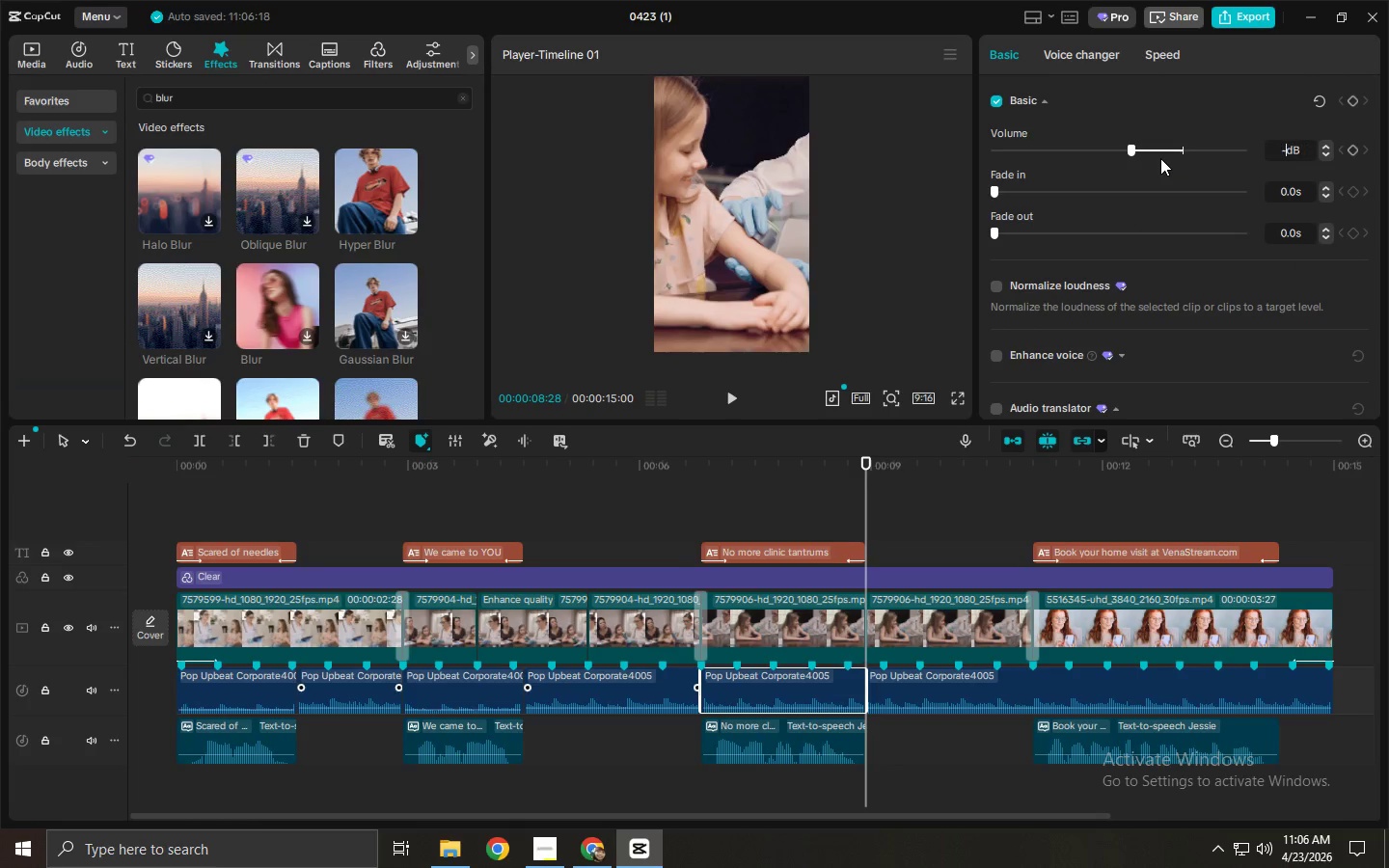 
key(Numpad2)
 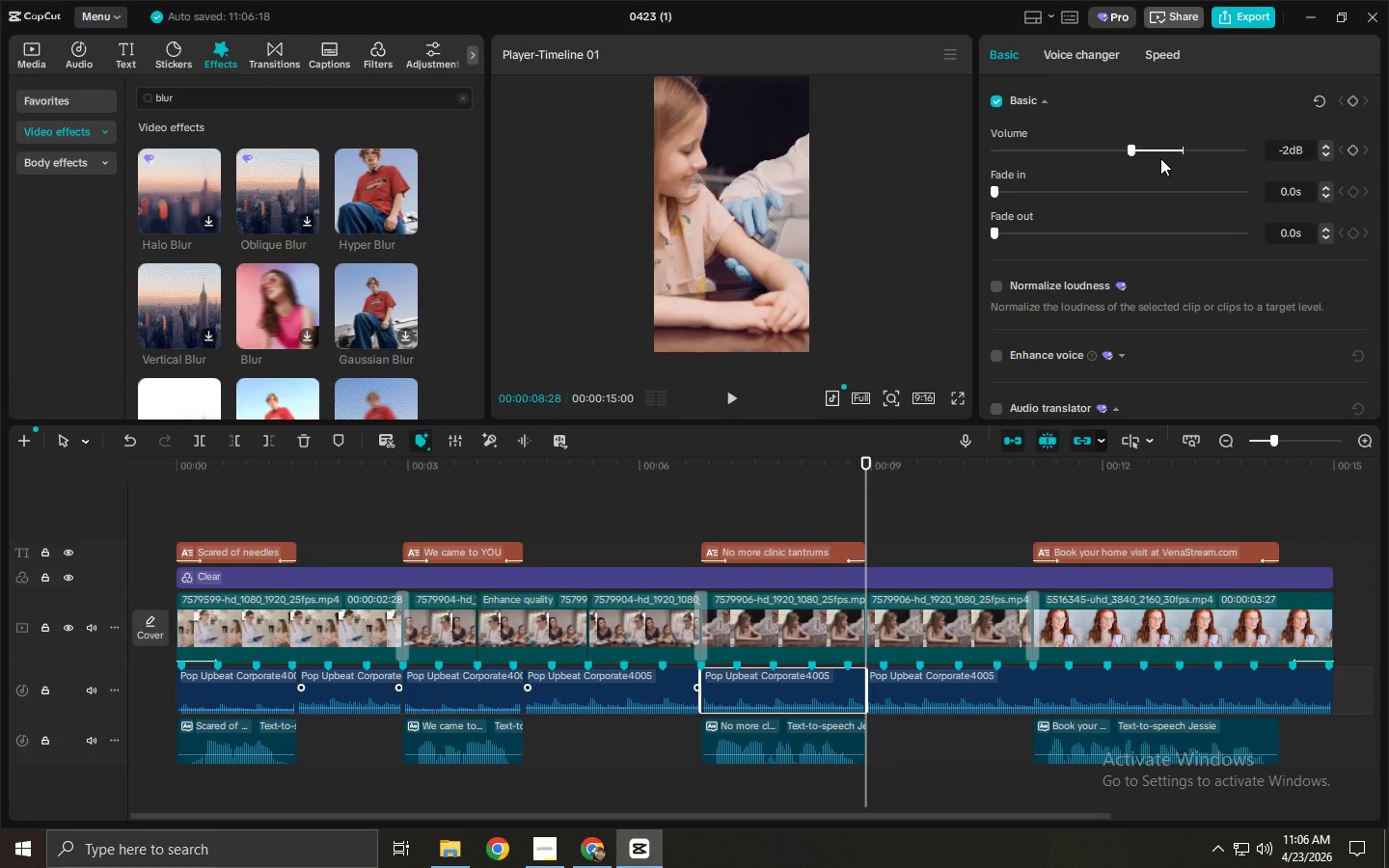 
key(Numpad3)
 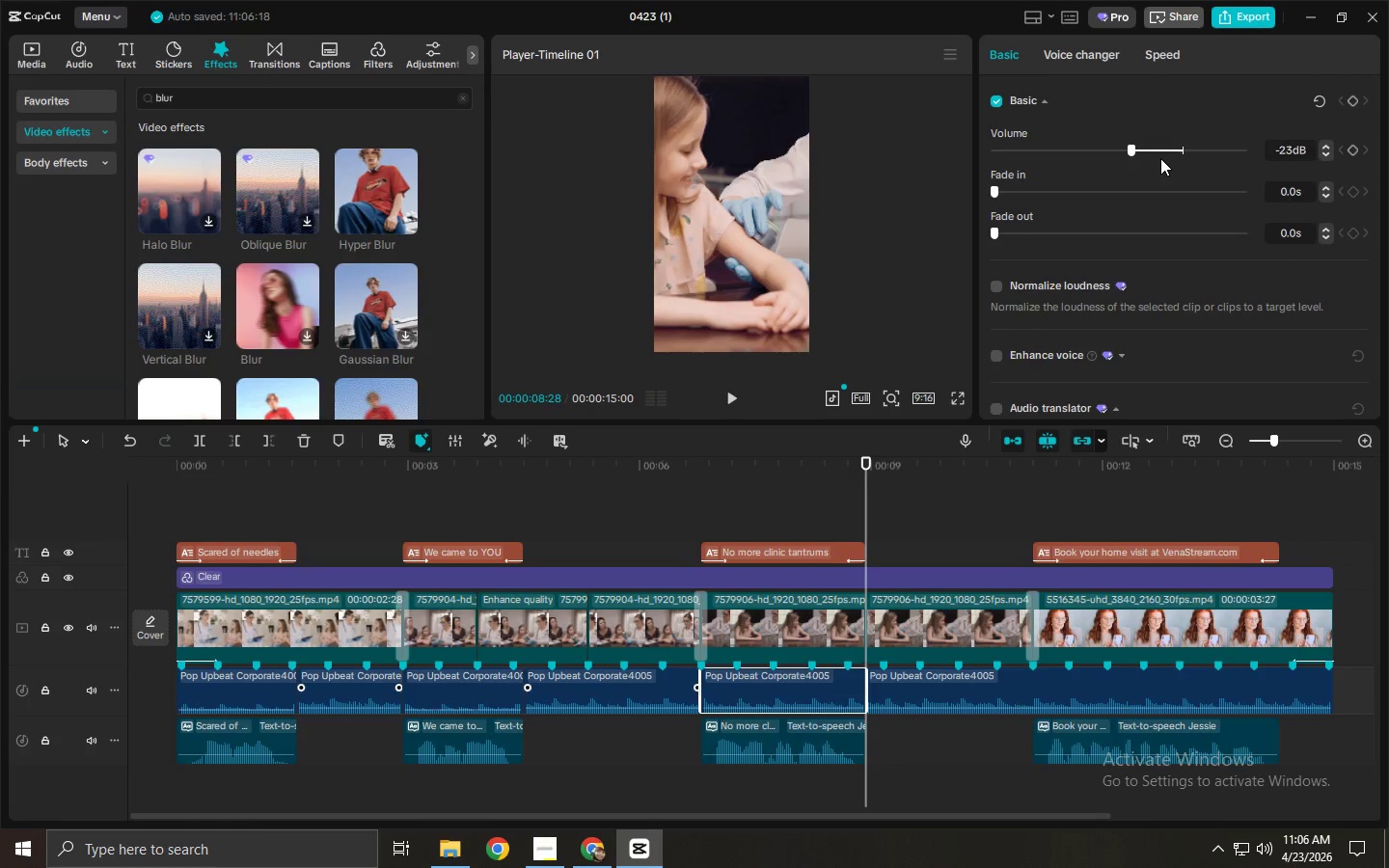 
key(NumpadEnter)
 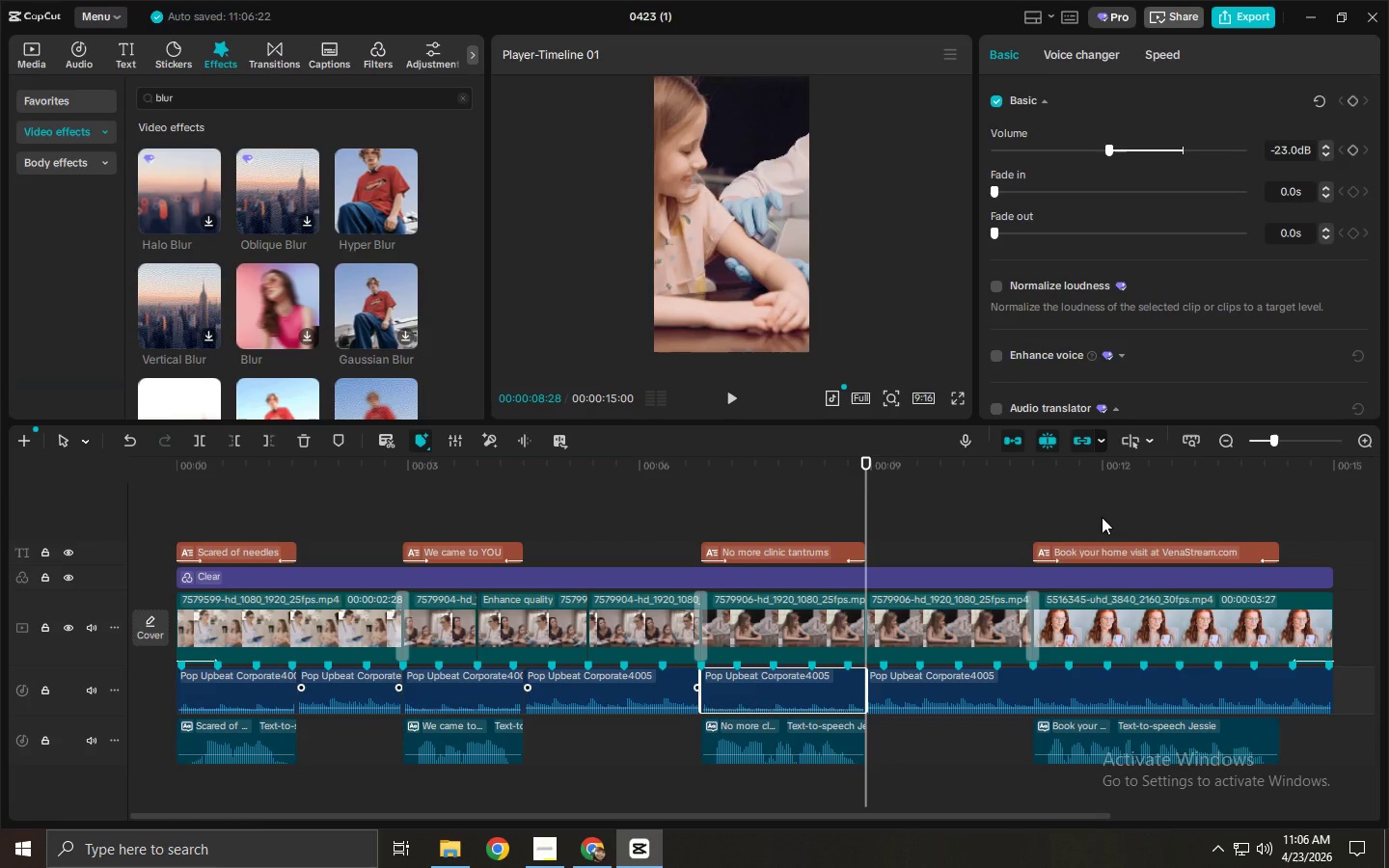 
left_click_drag(start_coordinate=[1034, 485], to_coordinate=[1042, 483])
 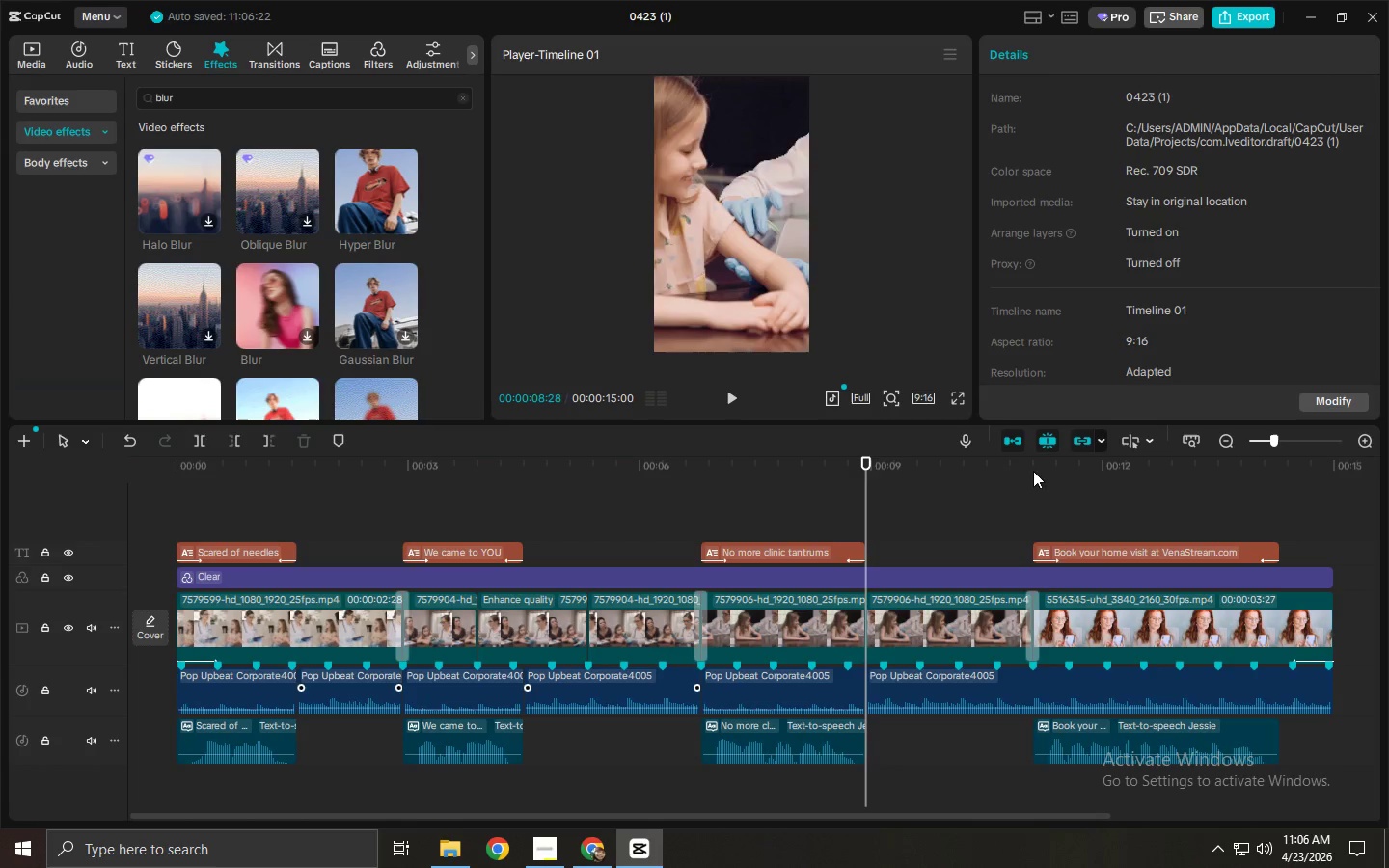 
left_click_drag(start_coordinate=[1033, 471], to_coordinate=[1039, 474])
 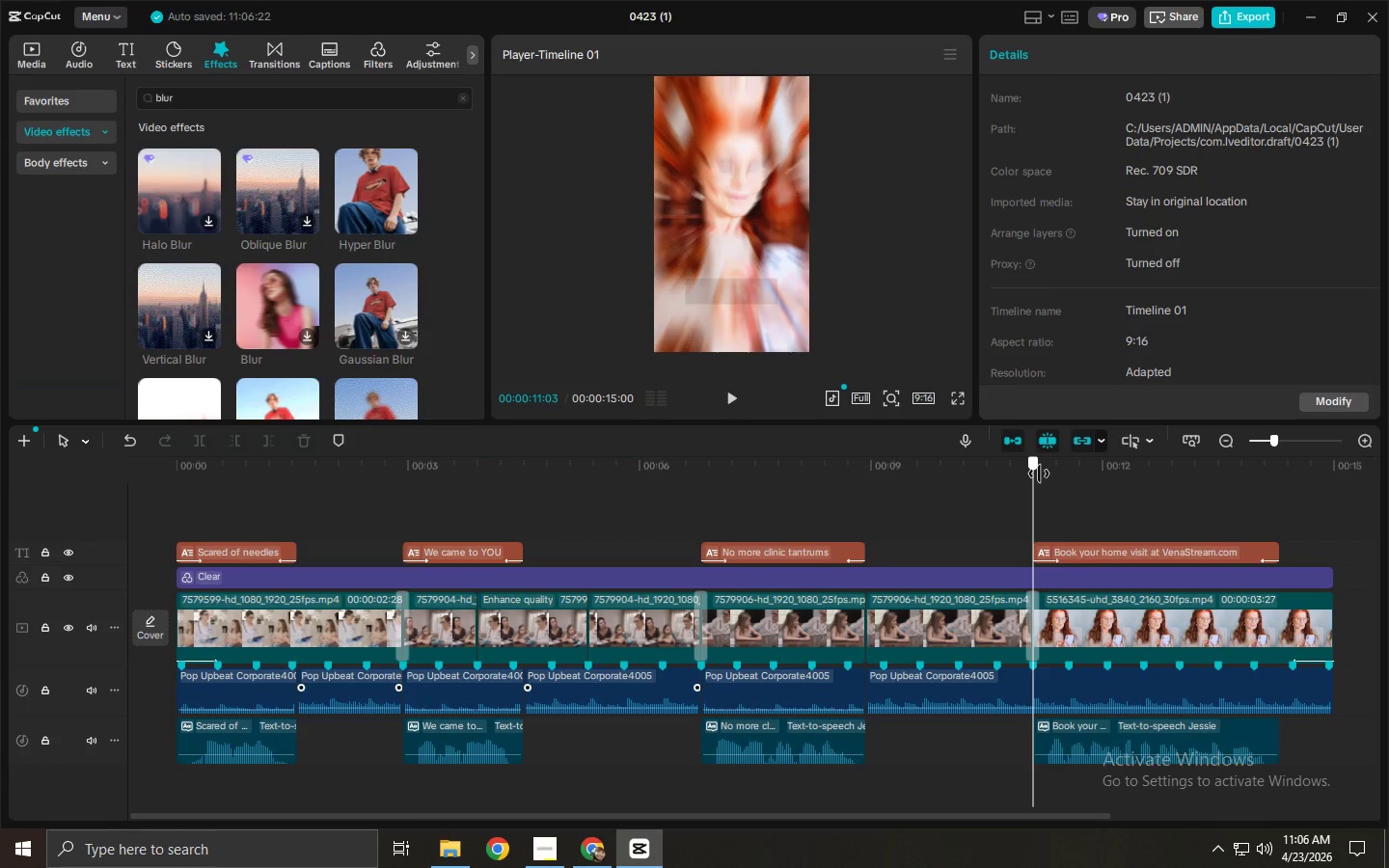 
key(Control+ControlLeft)
 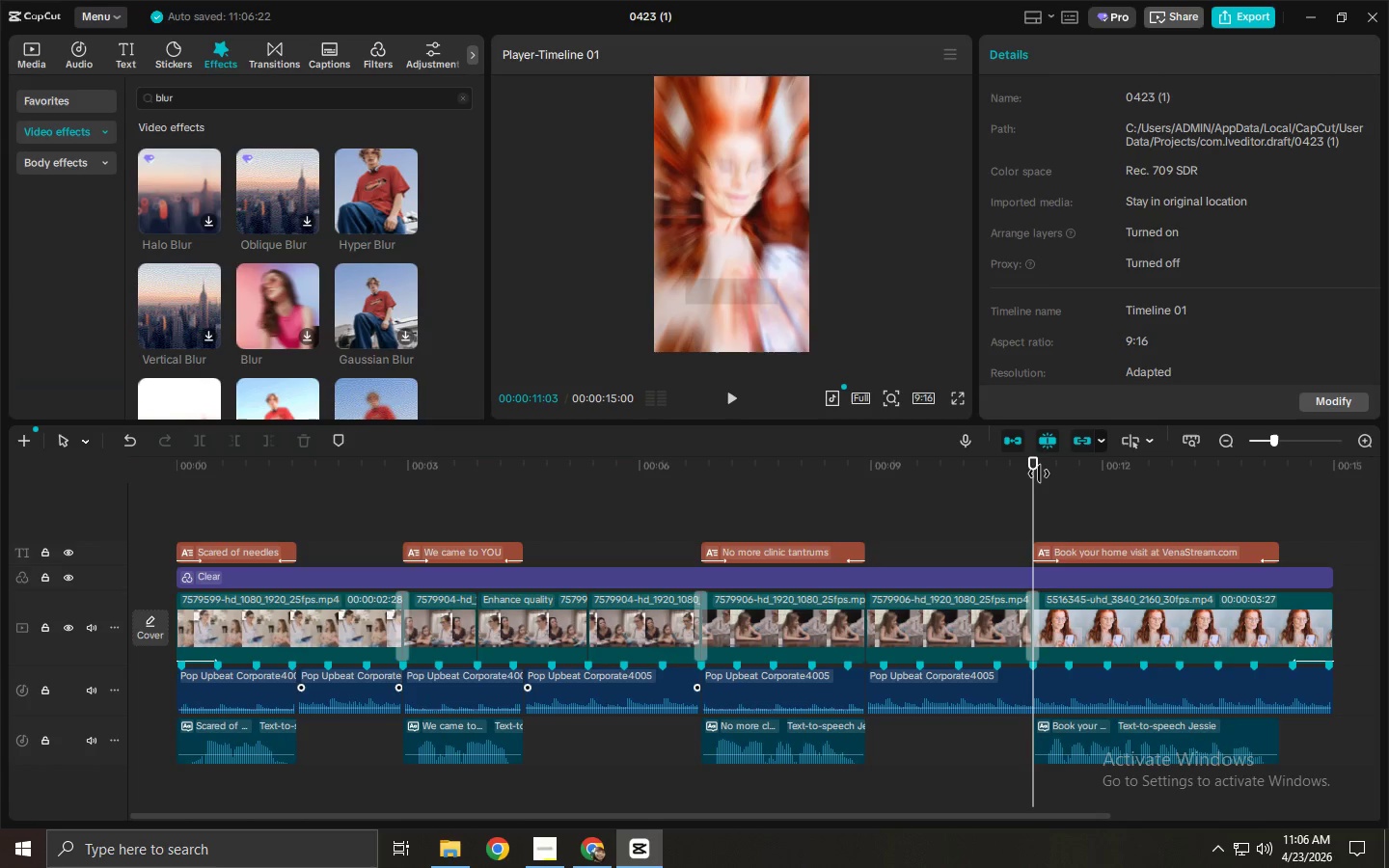 
key(Control+B)
 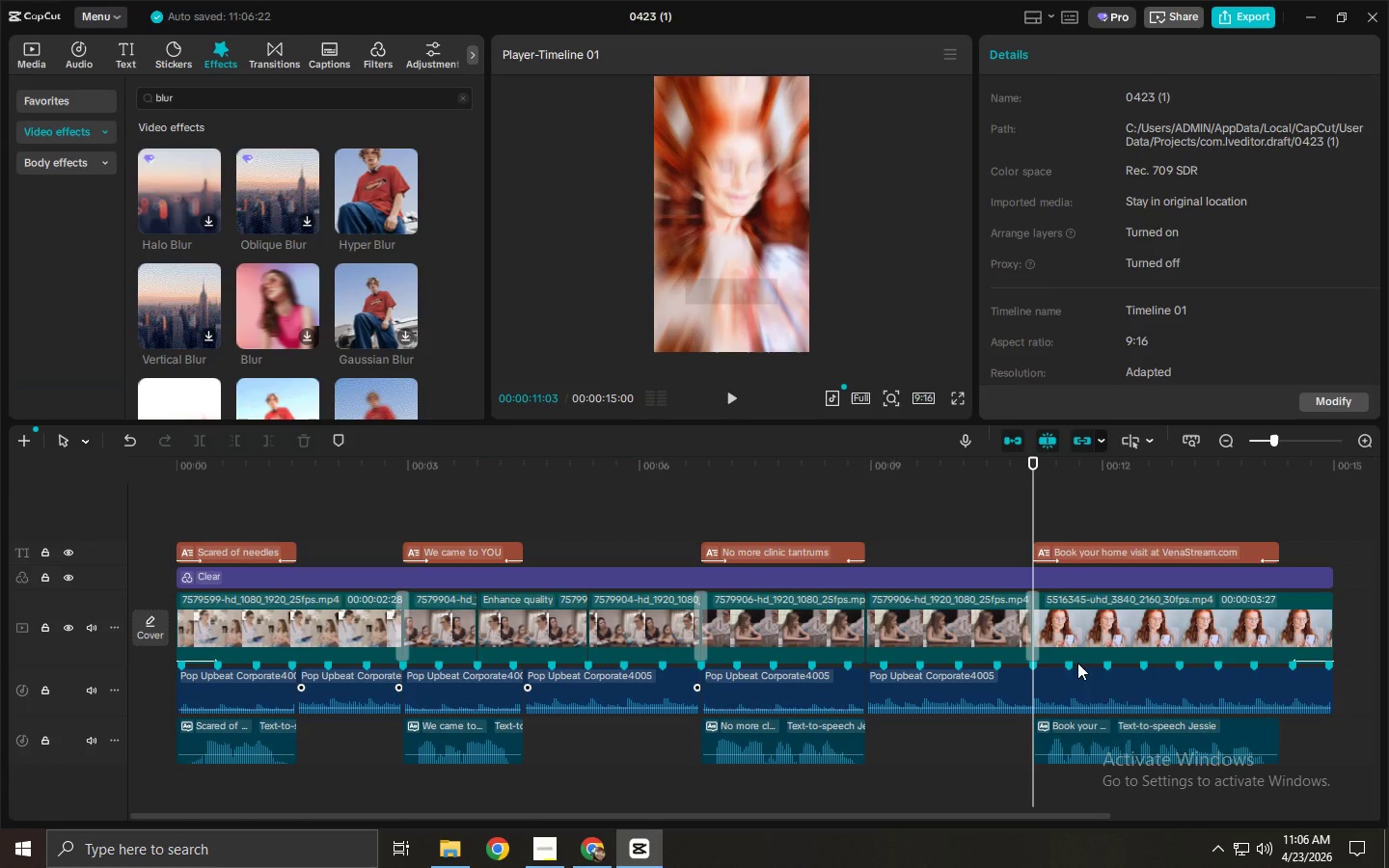 
left_click([1076, 689])
 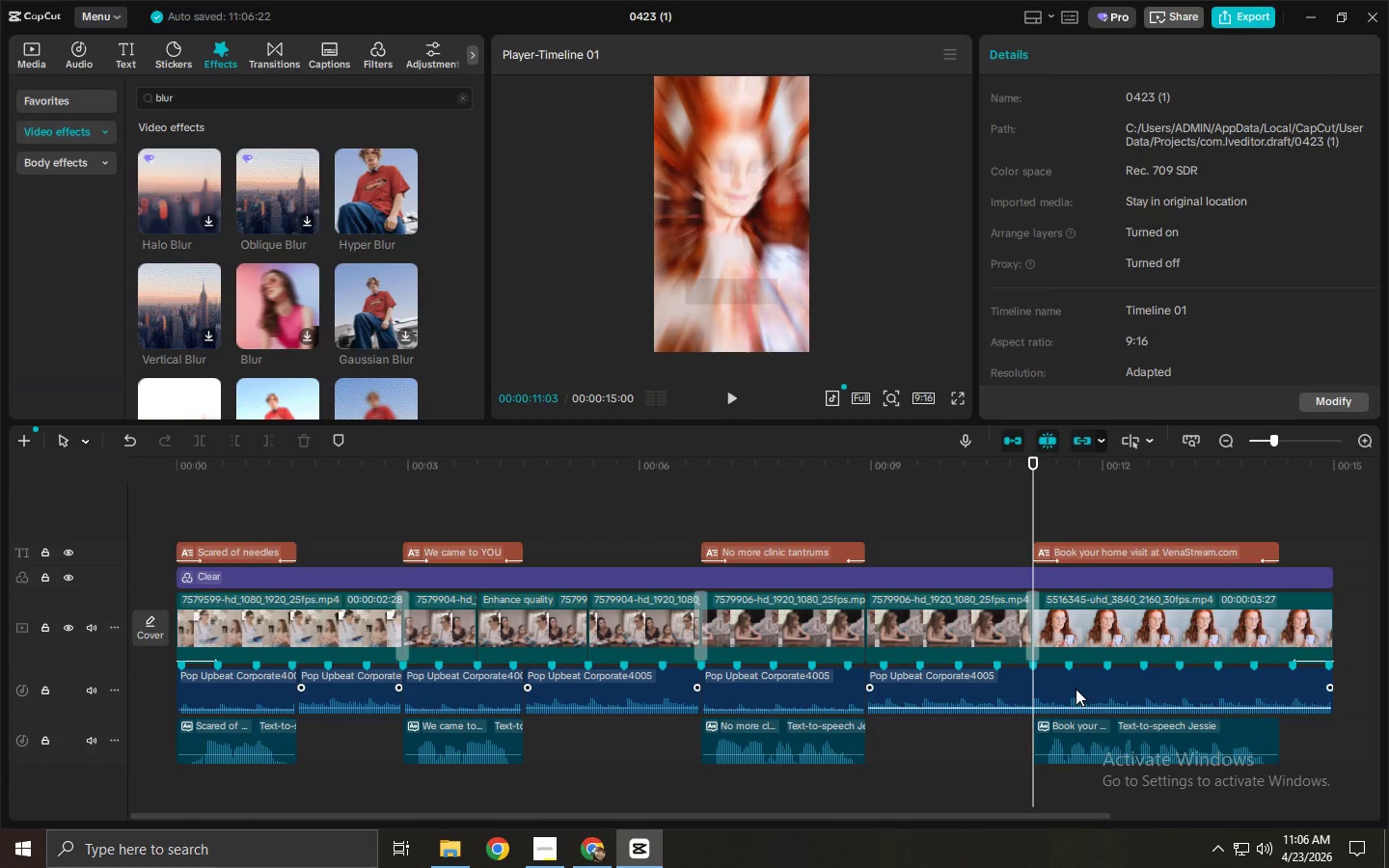 
key(Control+ControlLeft)
 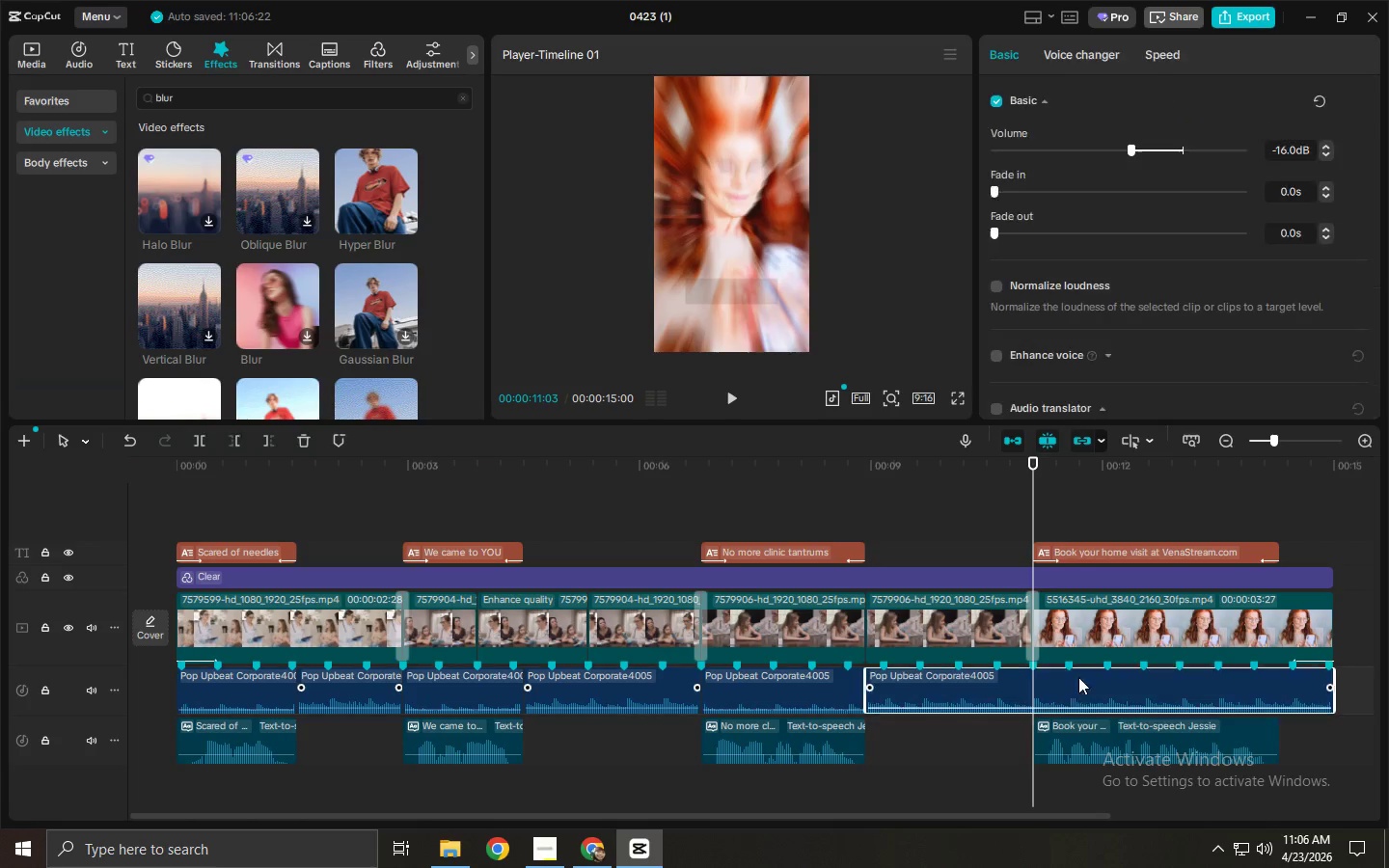 
key(Control+B)
 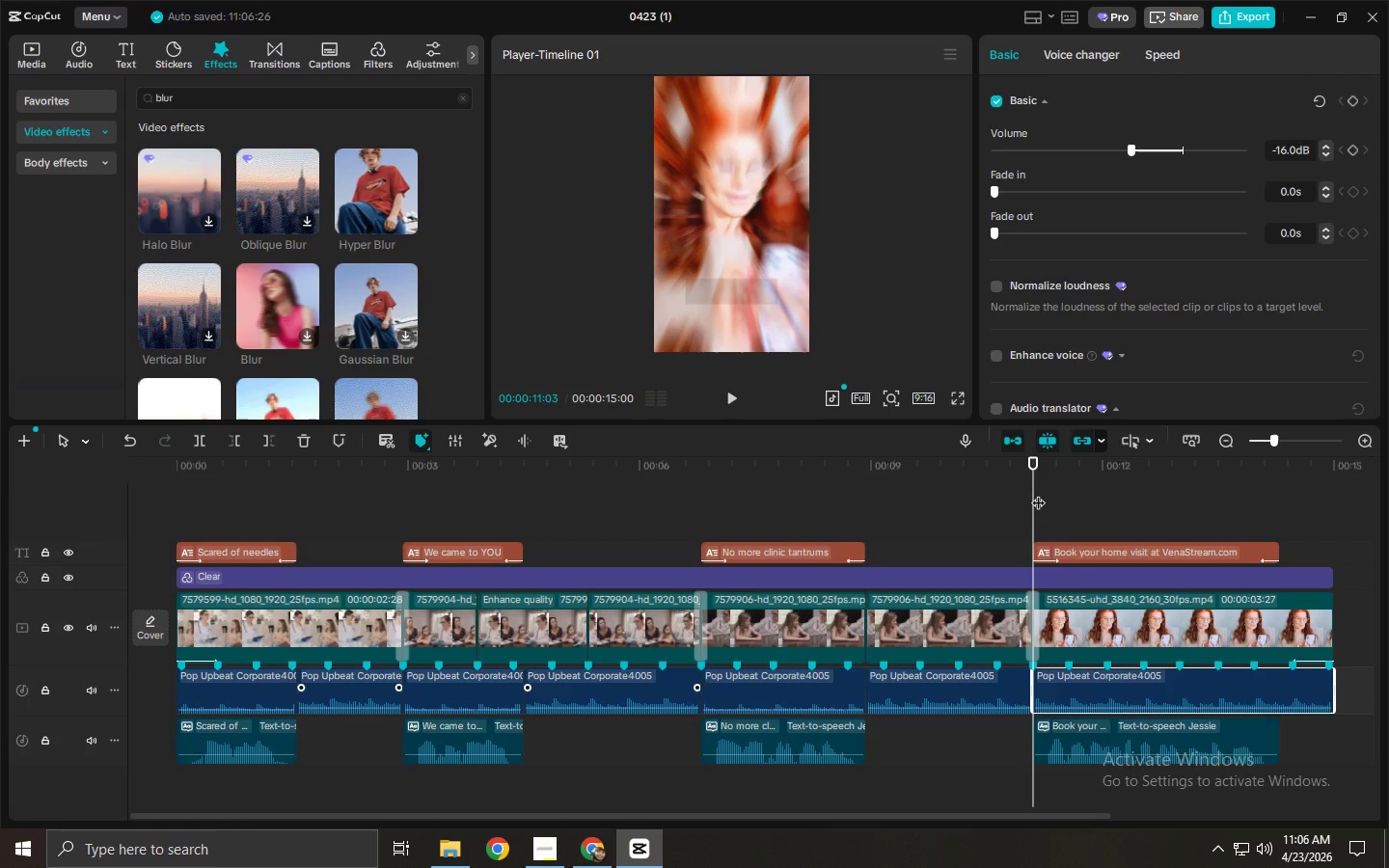 
left_click_drag(start_coordinate=[1040, 469], to_coordinate=[1275, 496])
 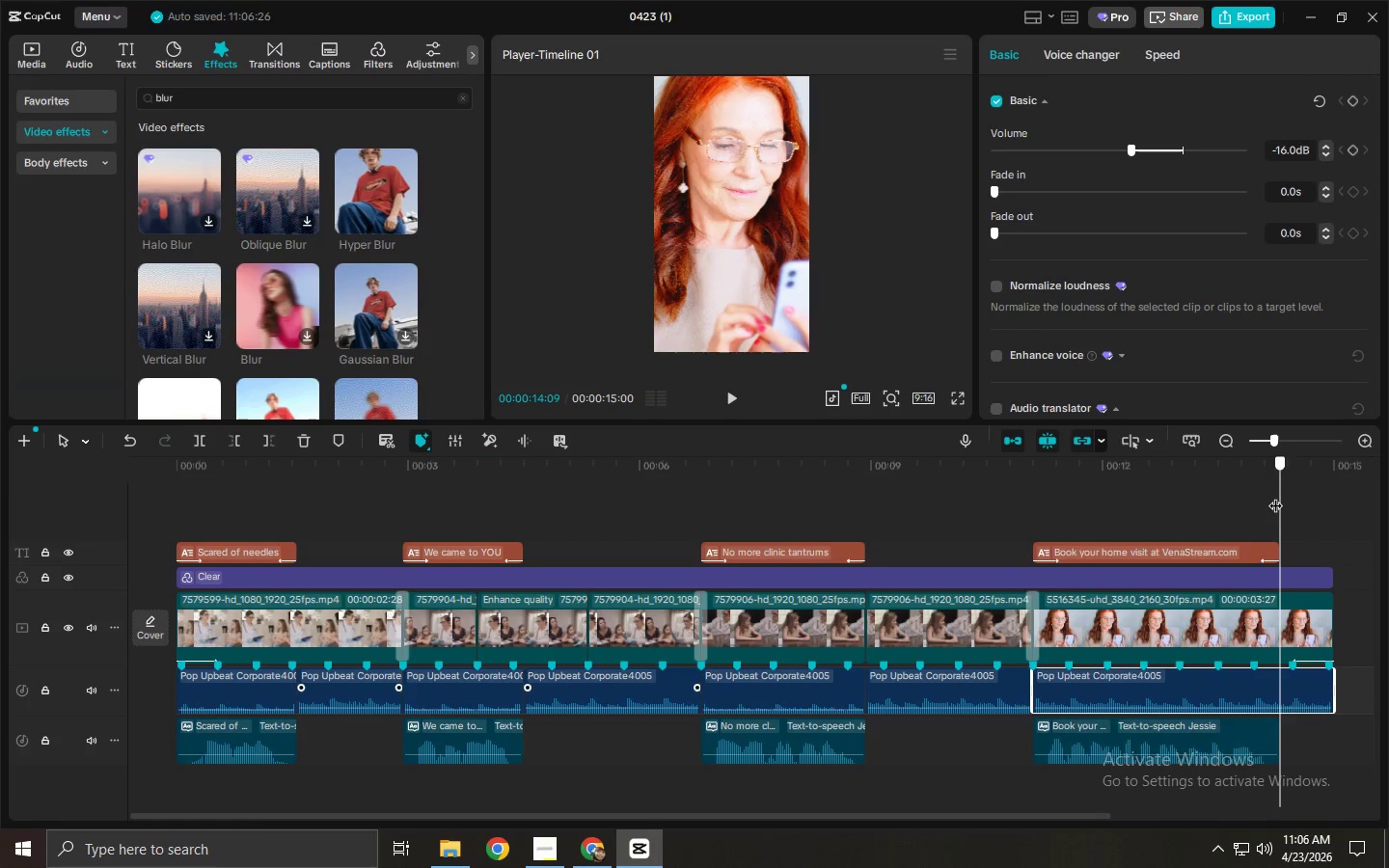 
key(Control+ControlLeft)
 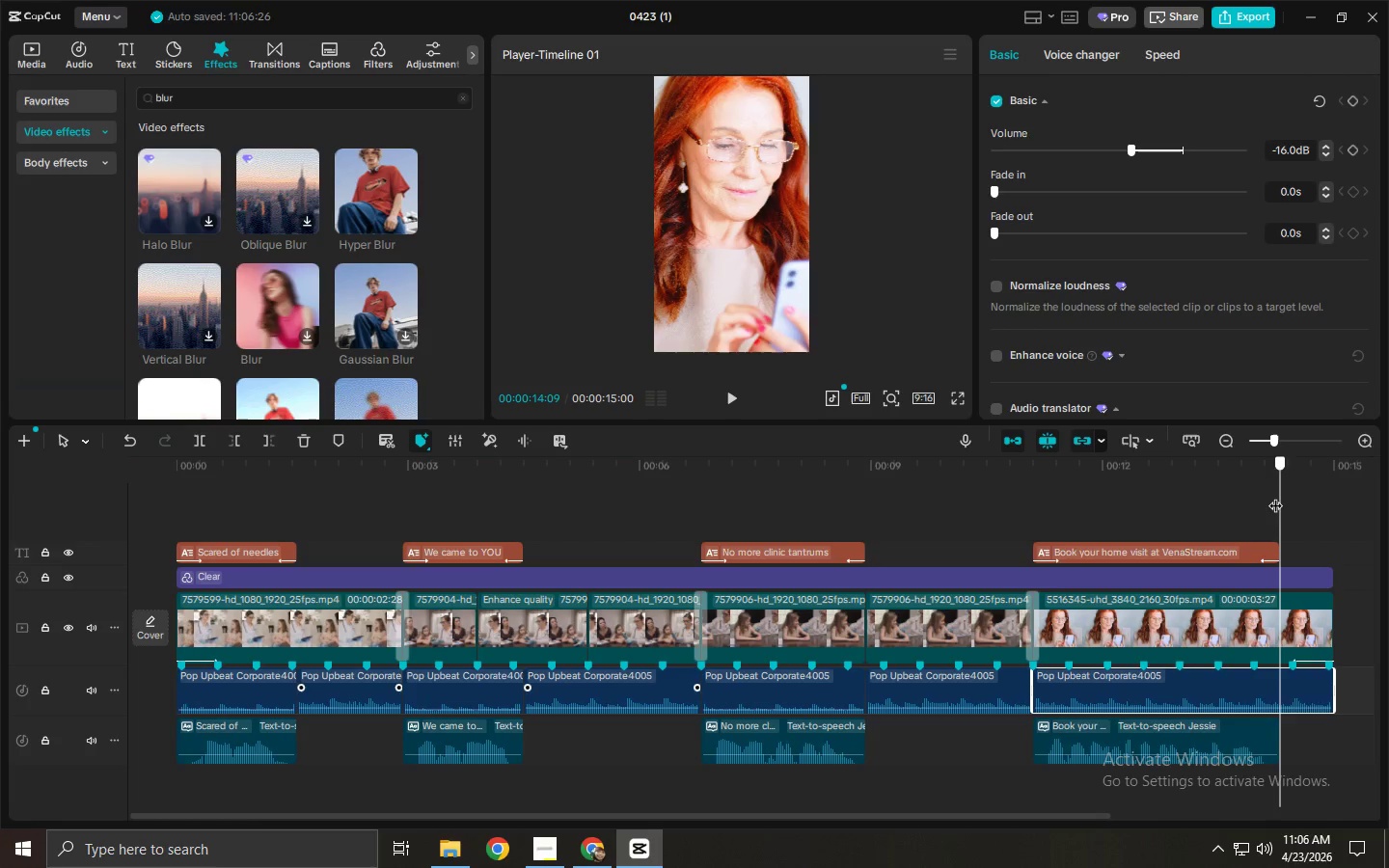 
key(Control+B)
 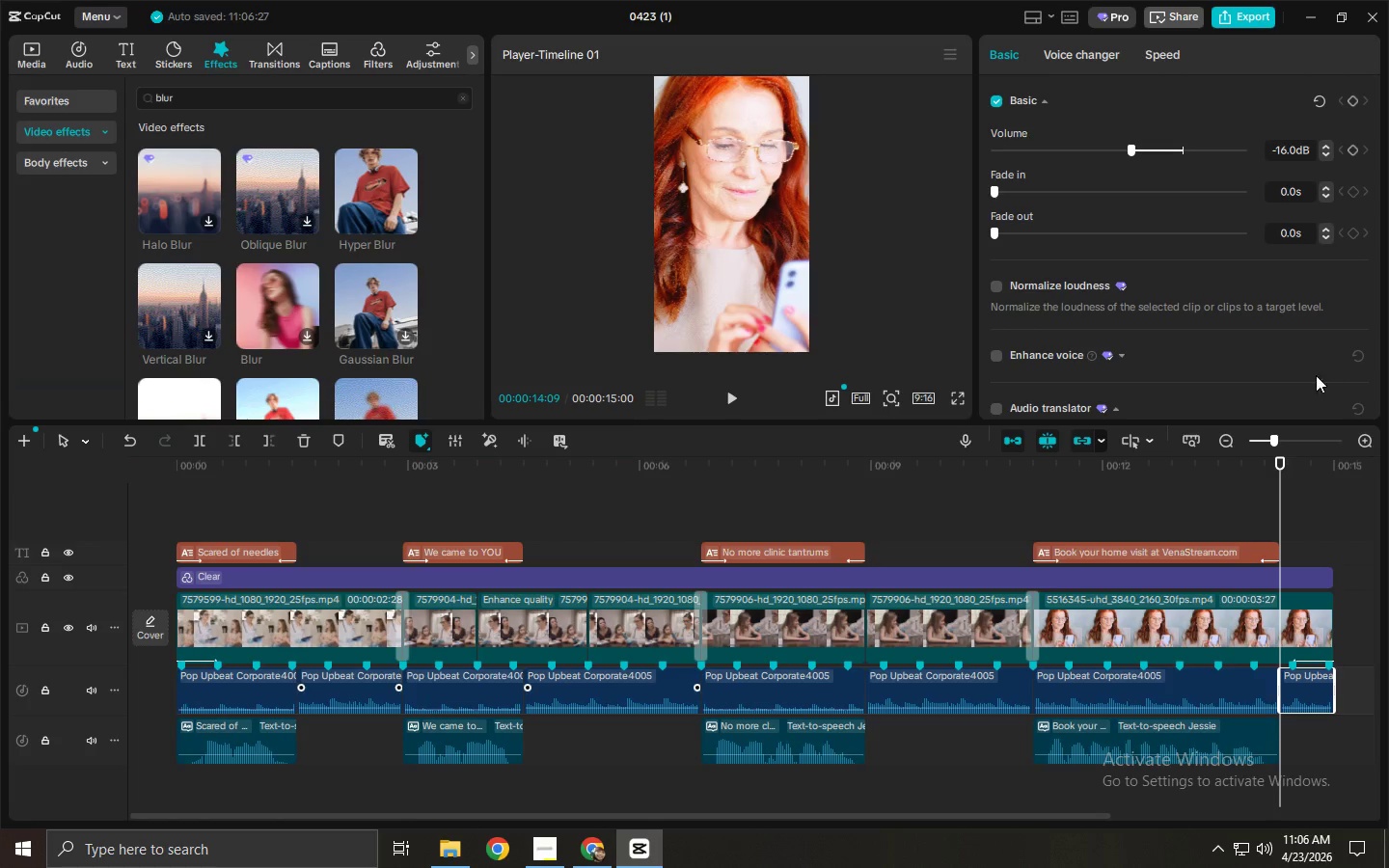 
key(Control+ControlLeft)
 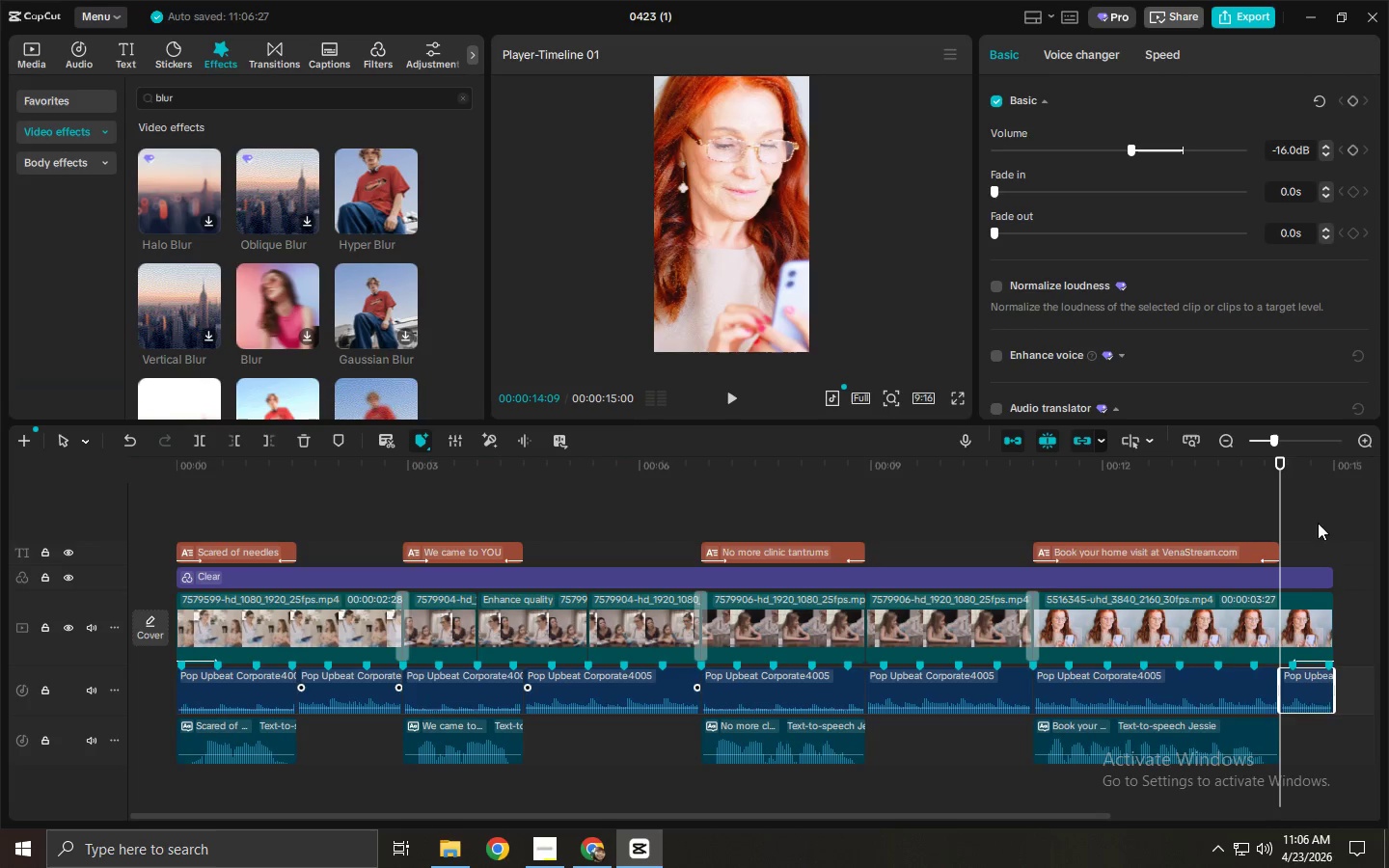 
key(Control+Z)
 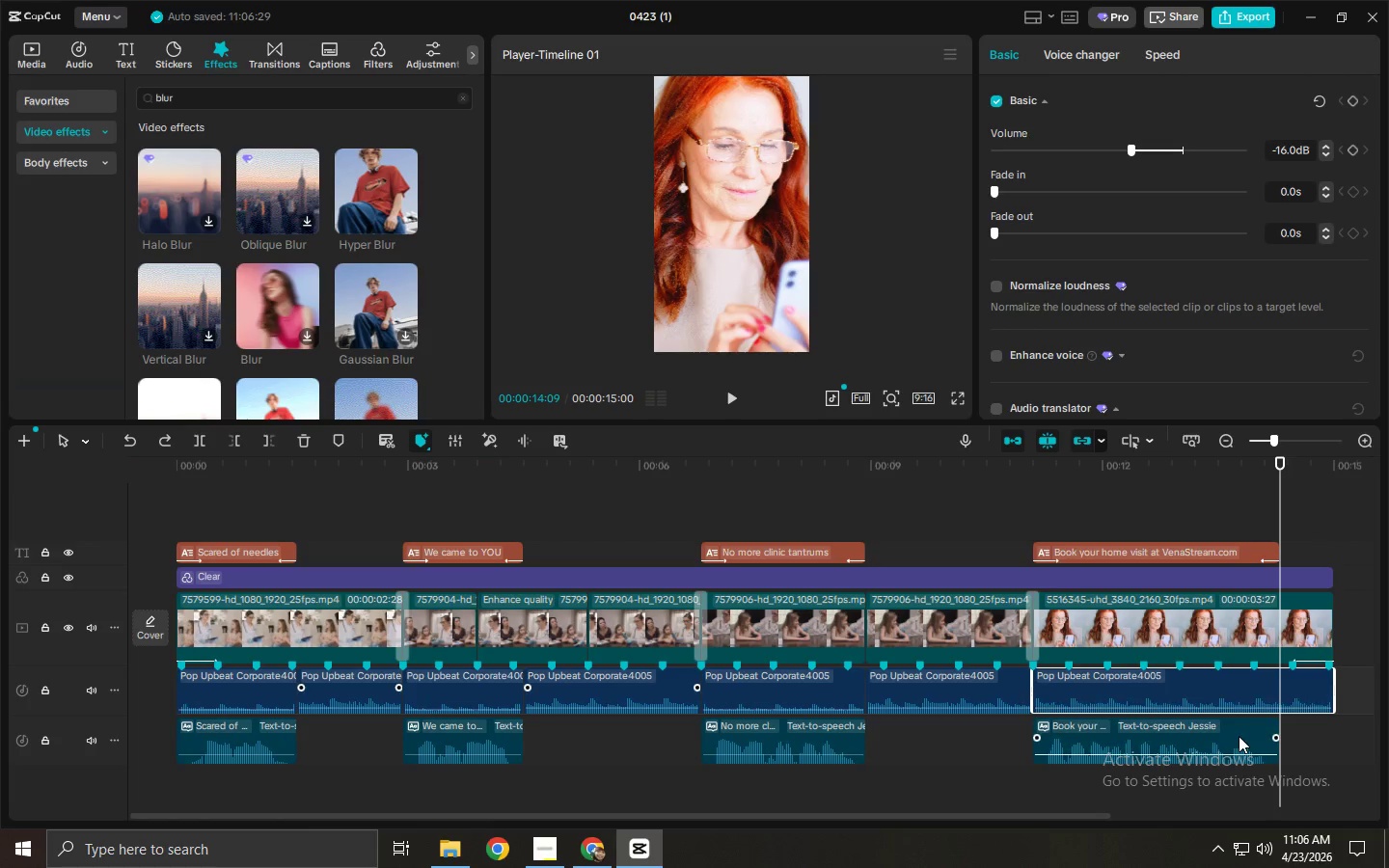 
left_click([1237, 737])
 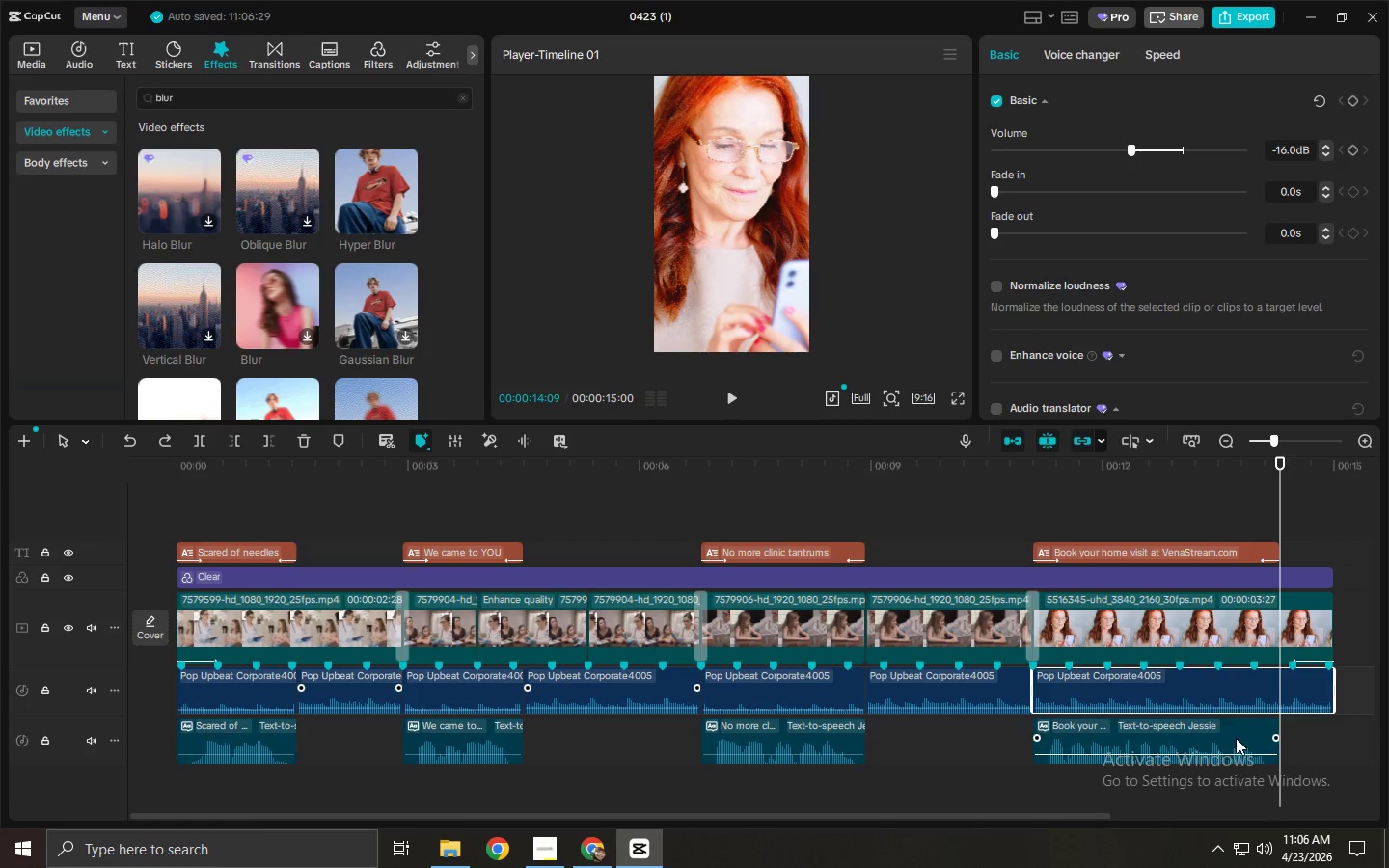 
key(Control+ControlLeft)
 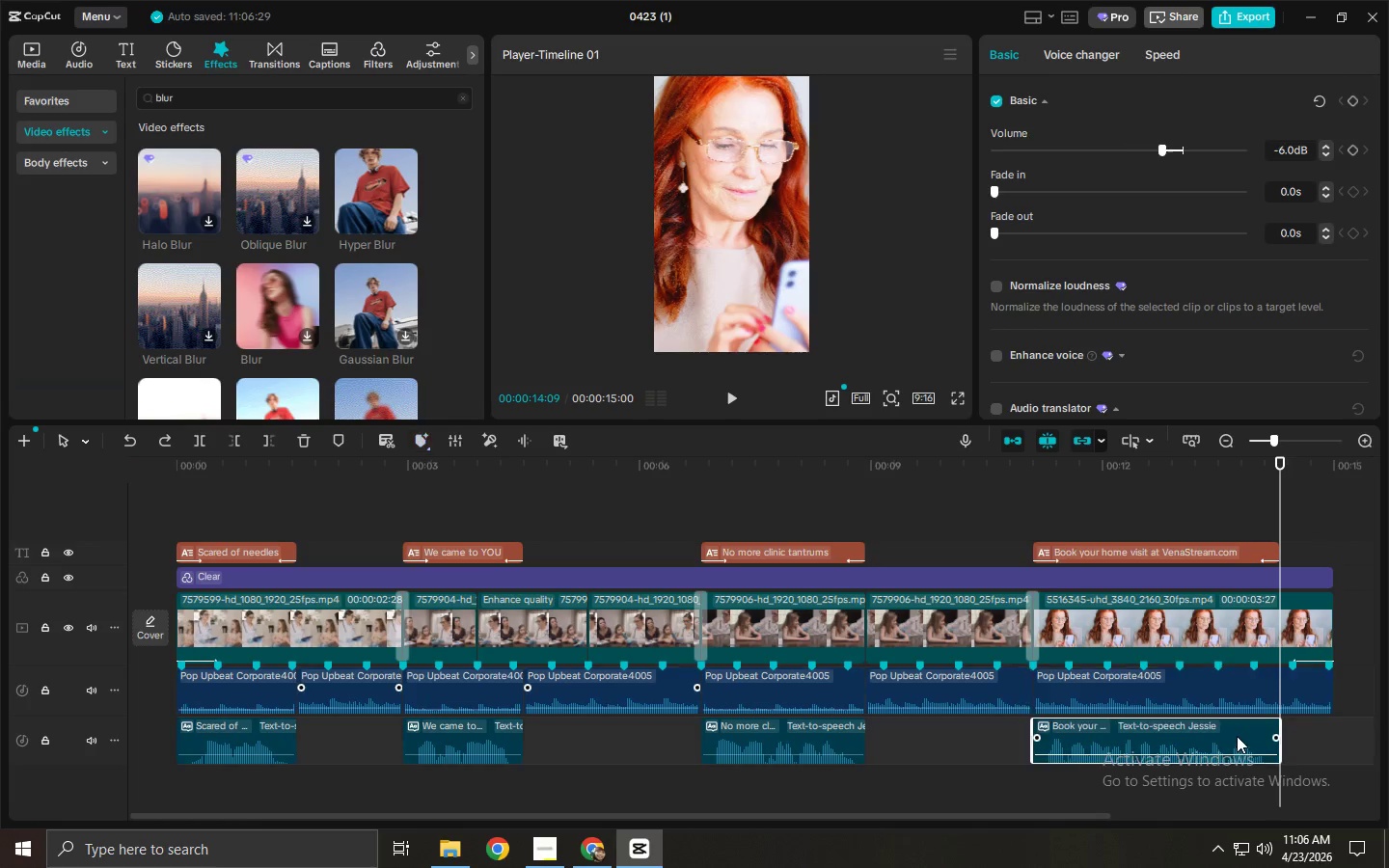 
key(Control+B)
 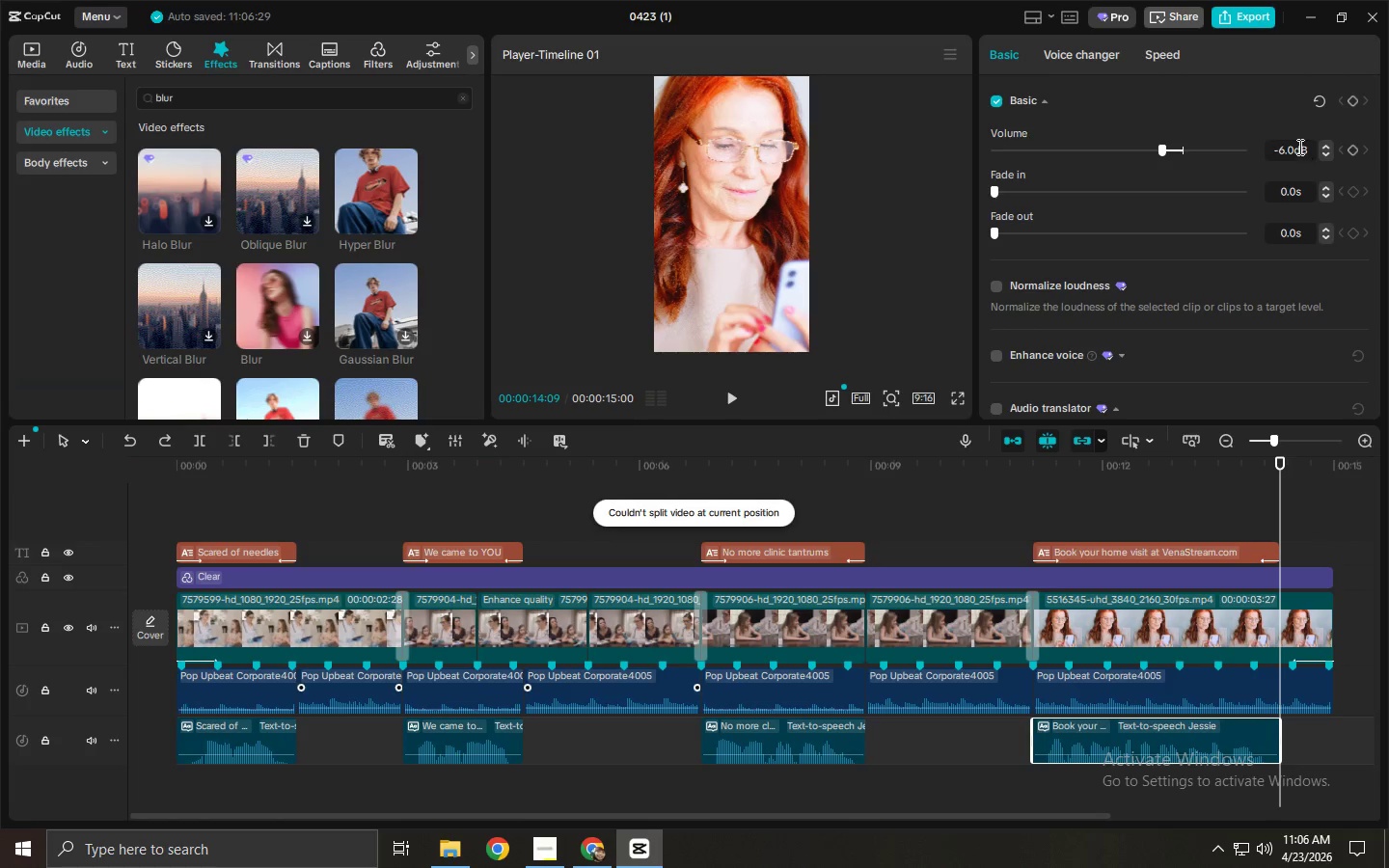 
left_click([1149, 747])
 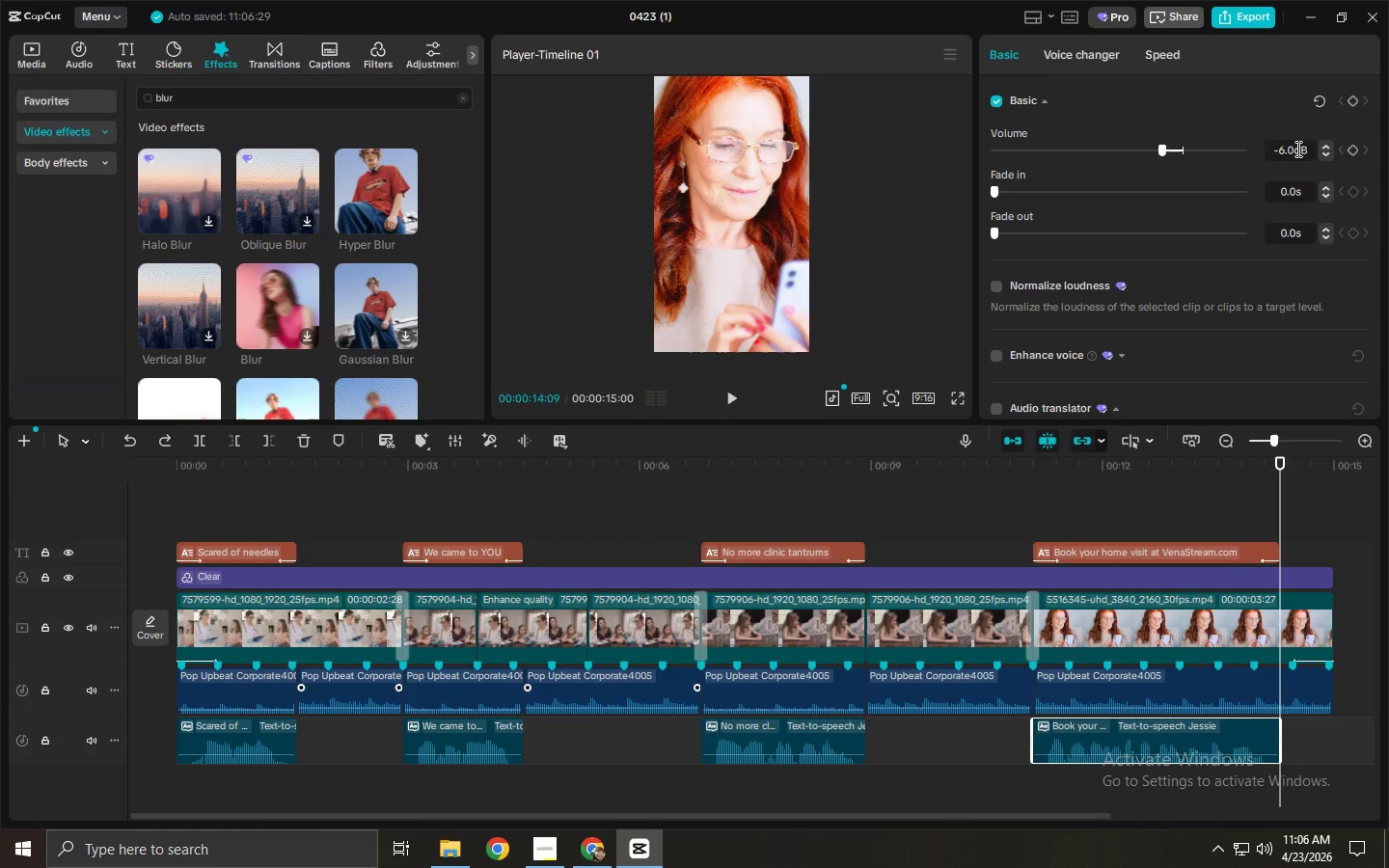 
left_click([1158, 687])
 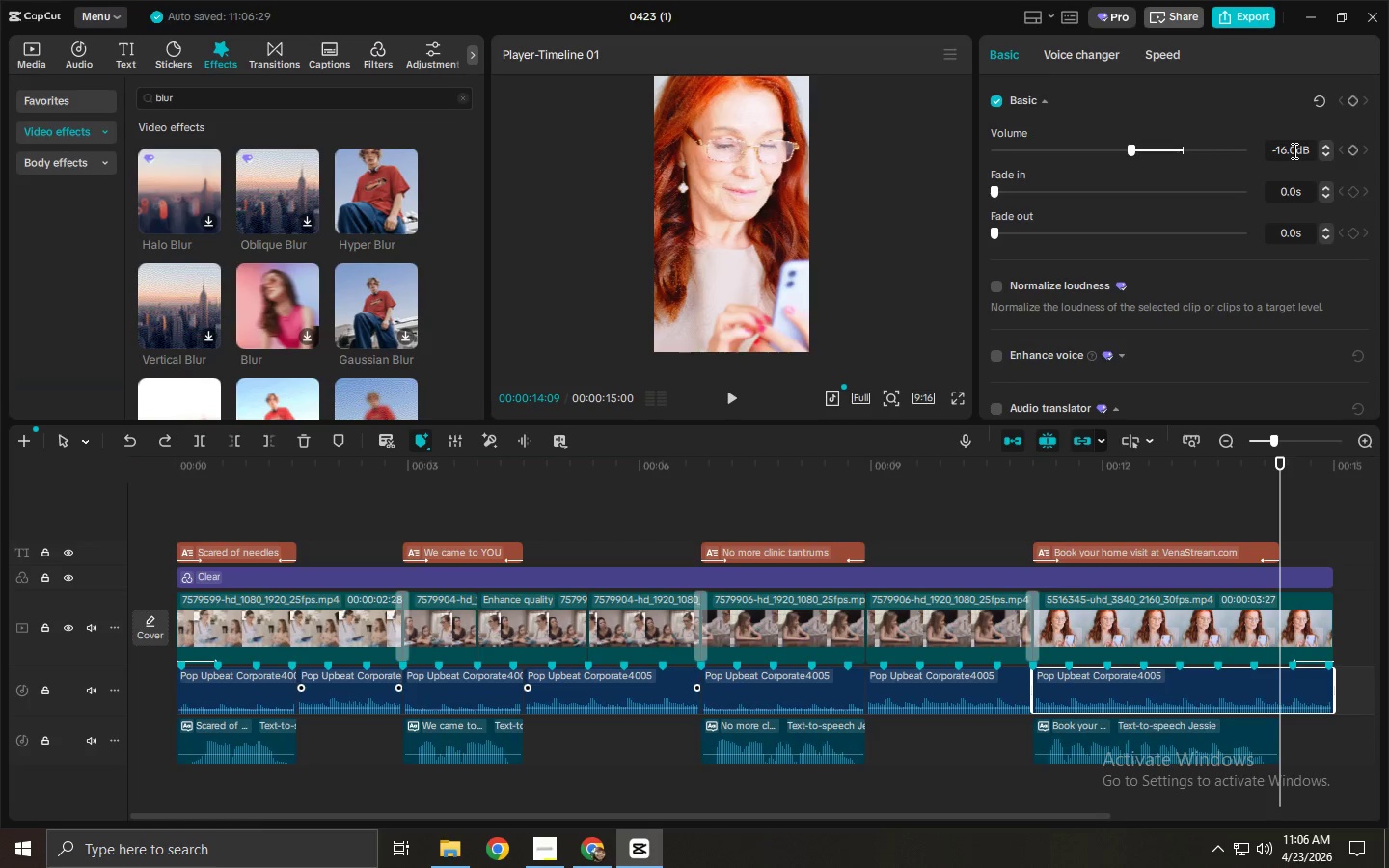 
left_click_drag(start_coordinate=[1298, 150], to_coordinate=[1192, 160])
 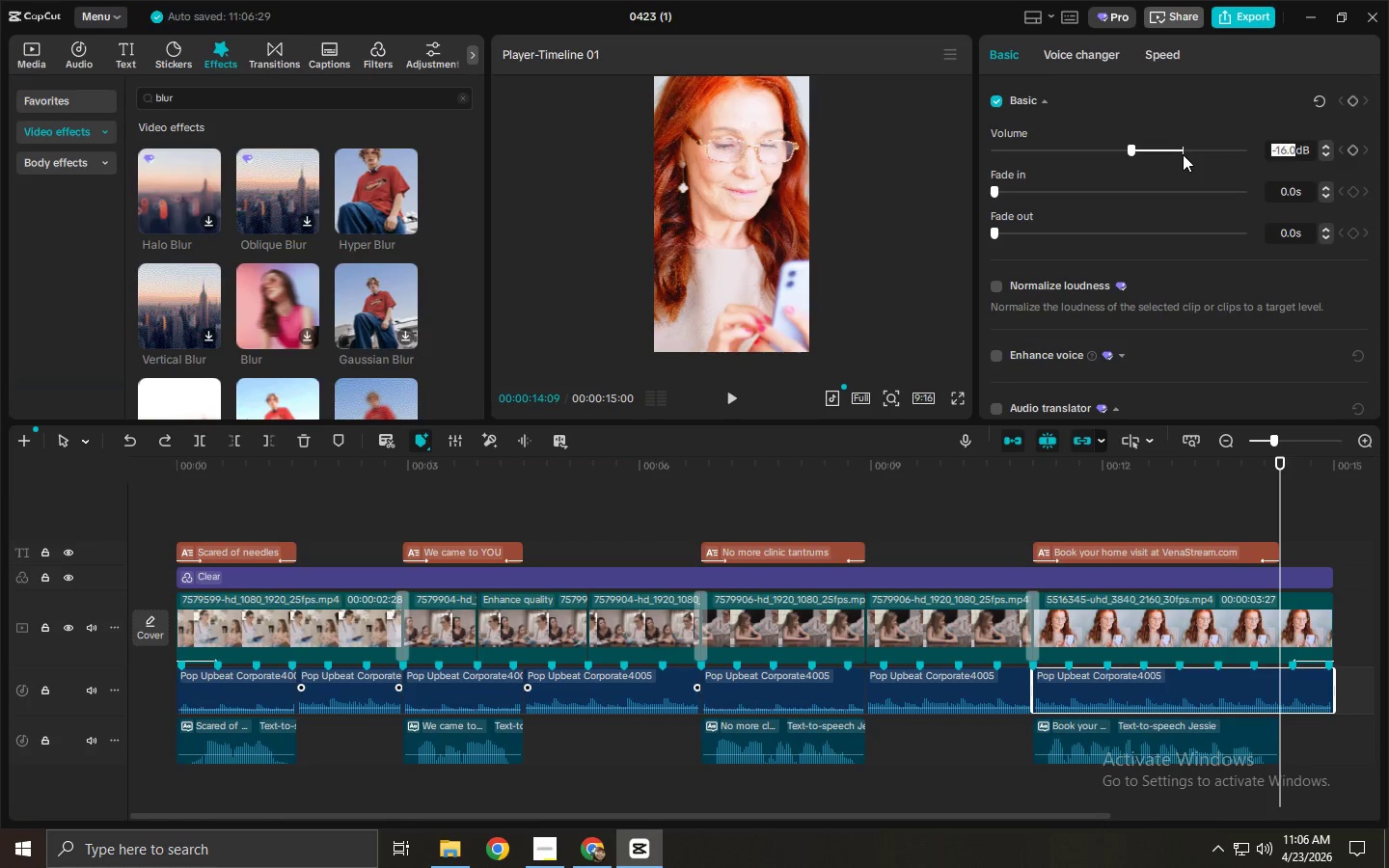 
key(NumpadSubtract)
 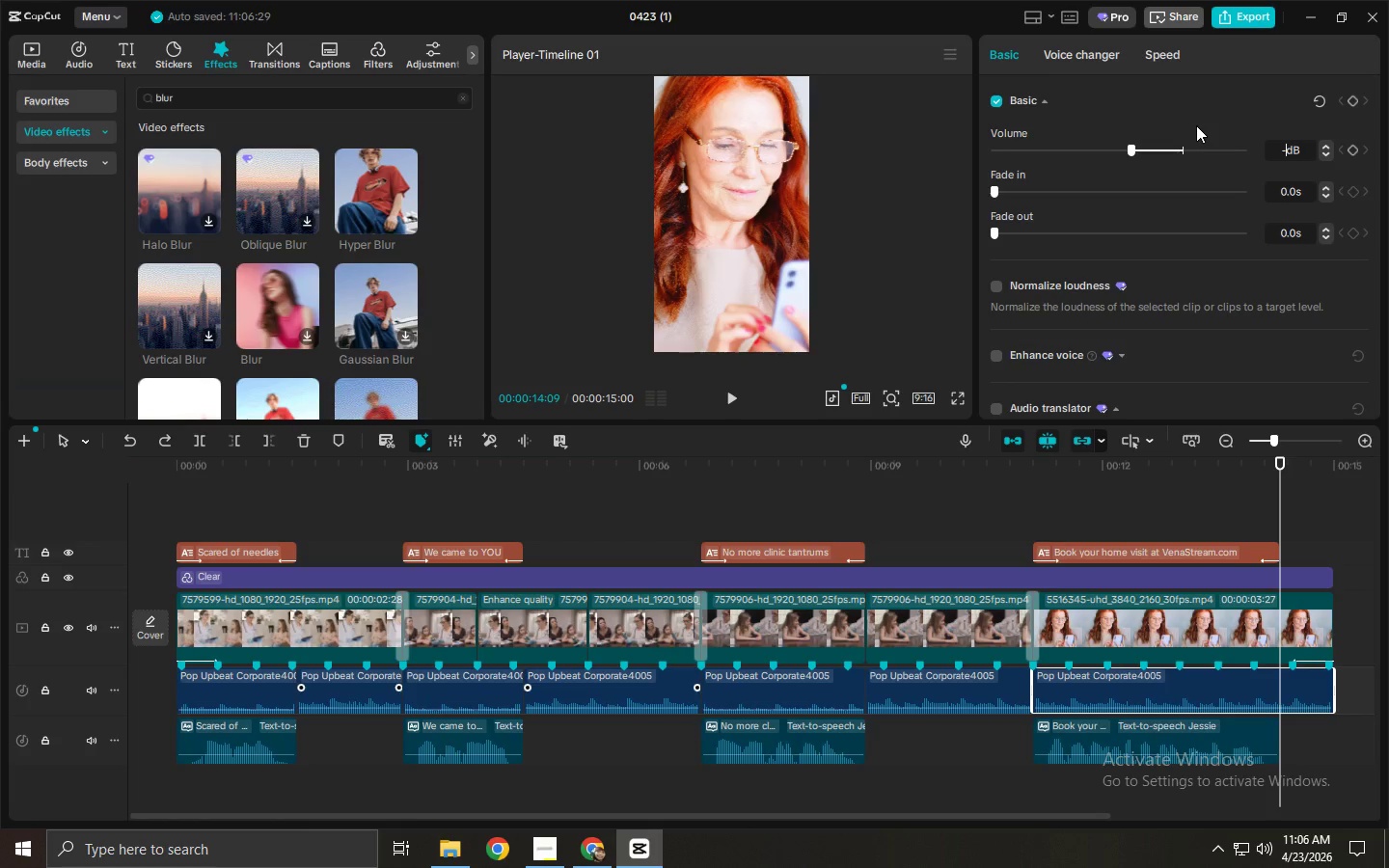 
key(Numpad2)
 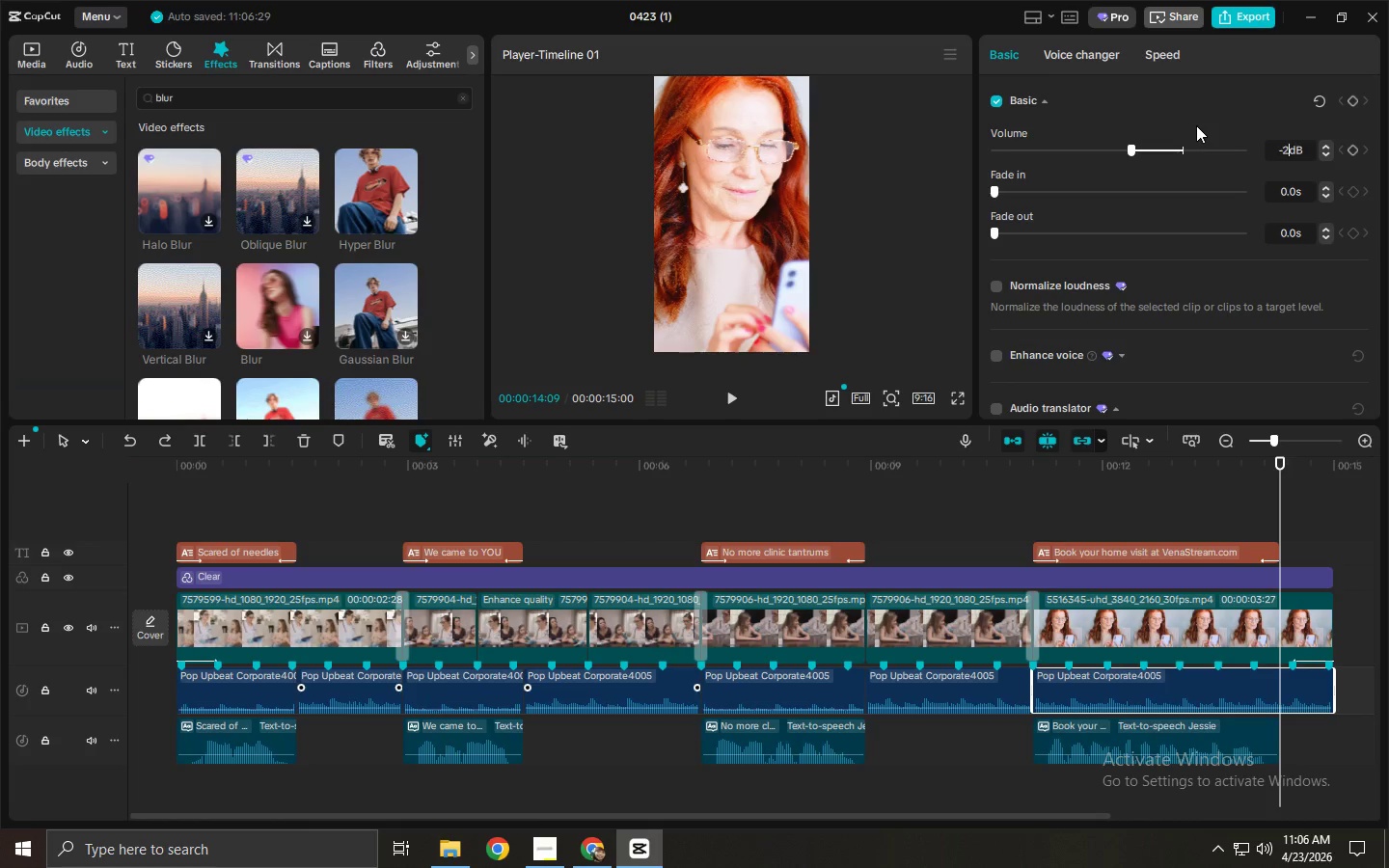 
key(Numpad3)
 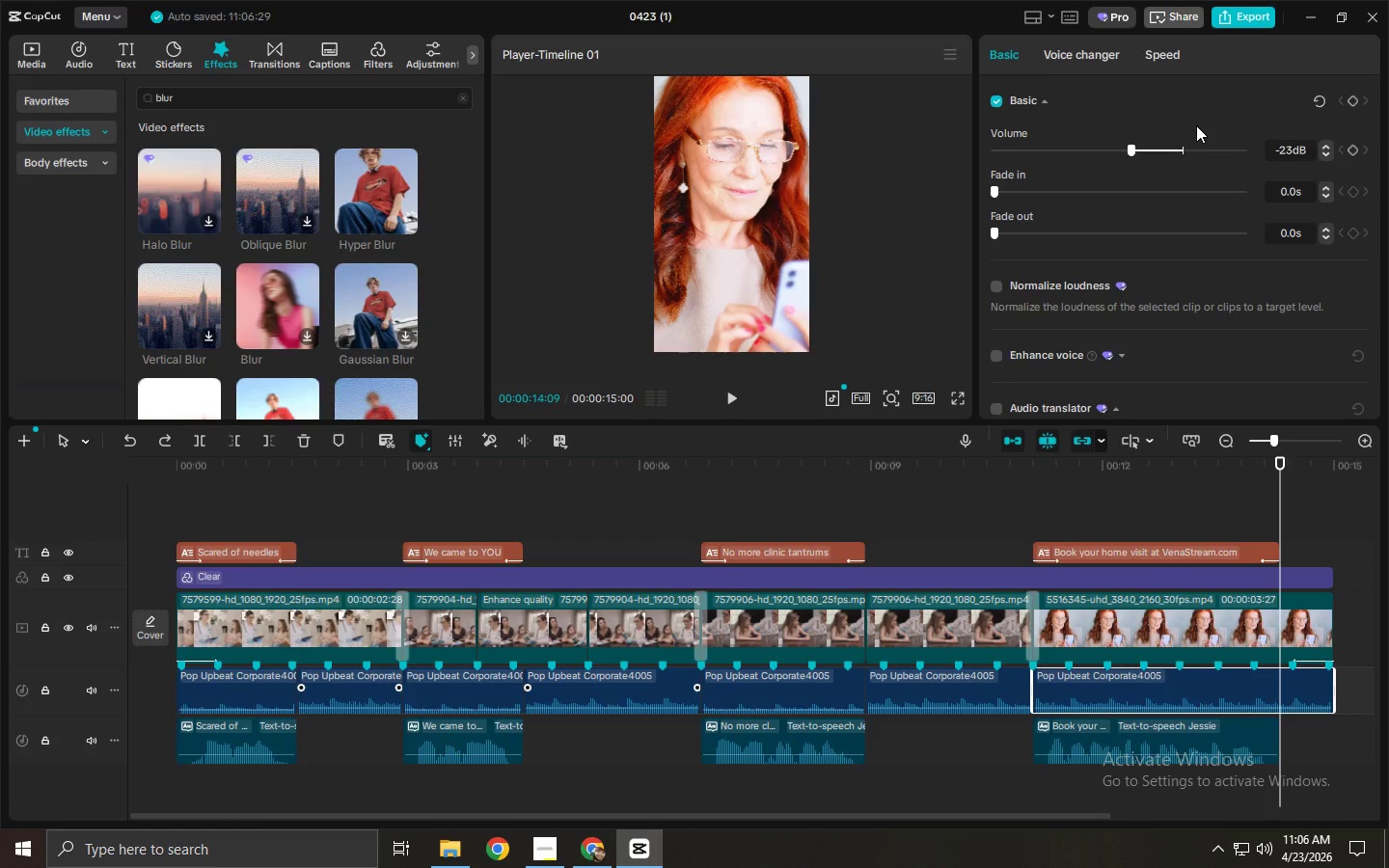 
key(NumpadEnter)
 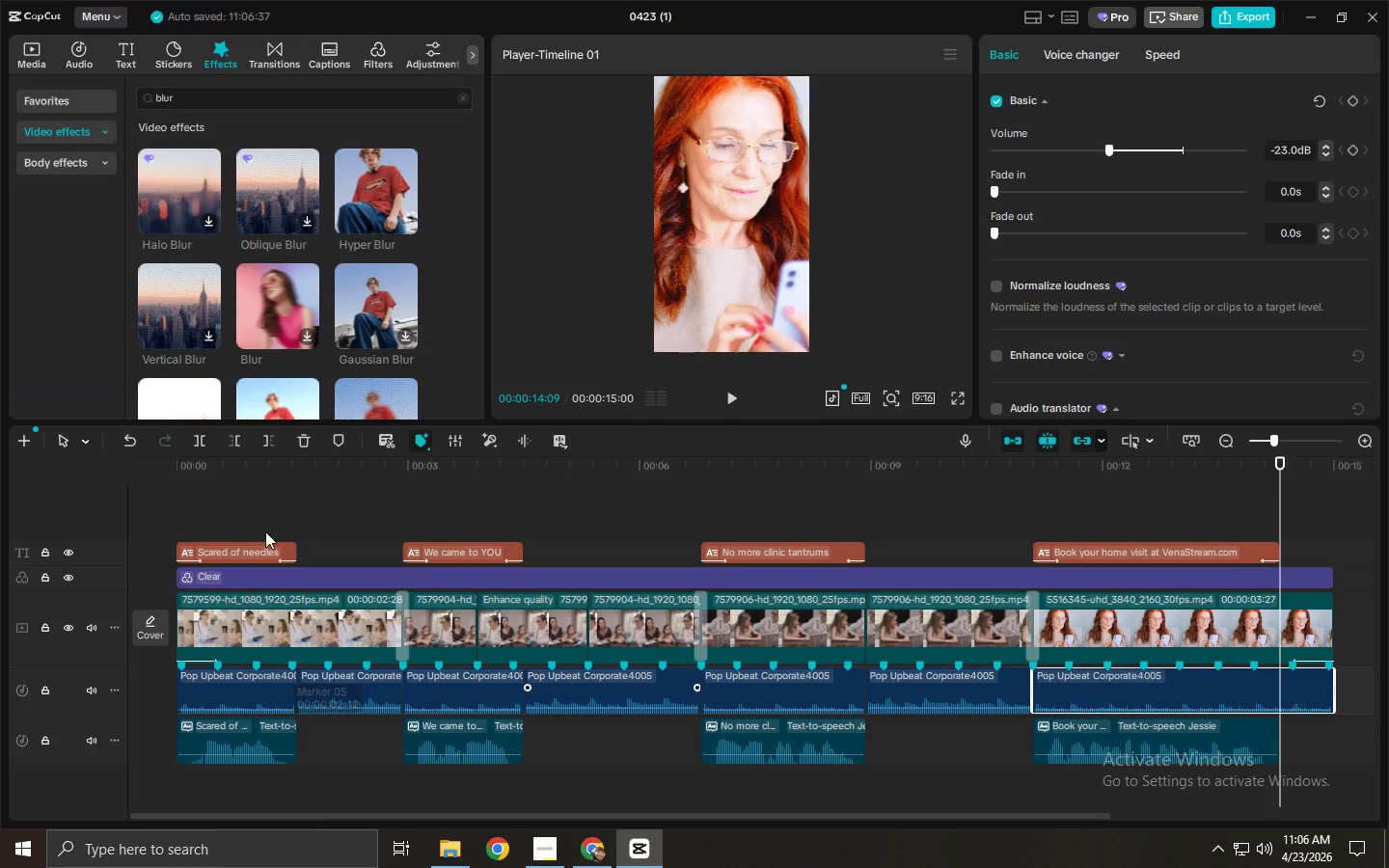 
left_click_drag(start_coordinate=[279, 475], to_coordinate=[90, 490])
 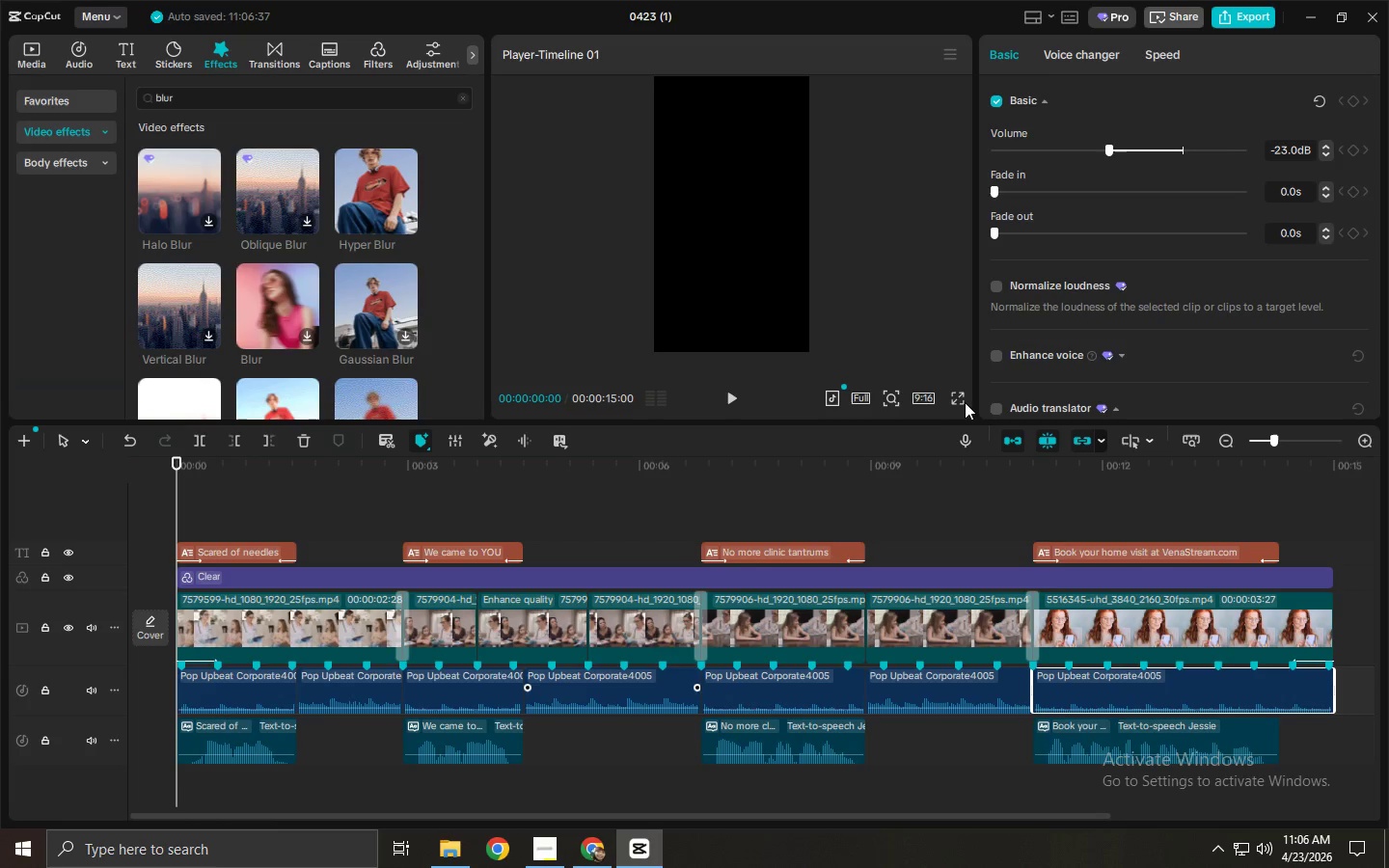 
left_click([961, 393])
 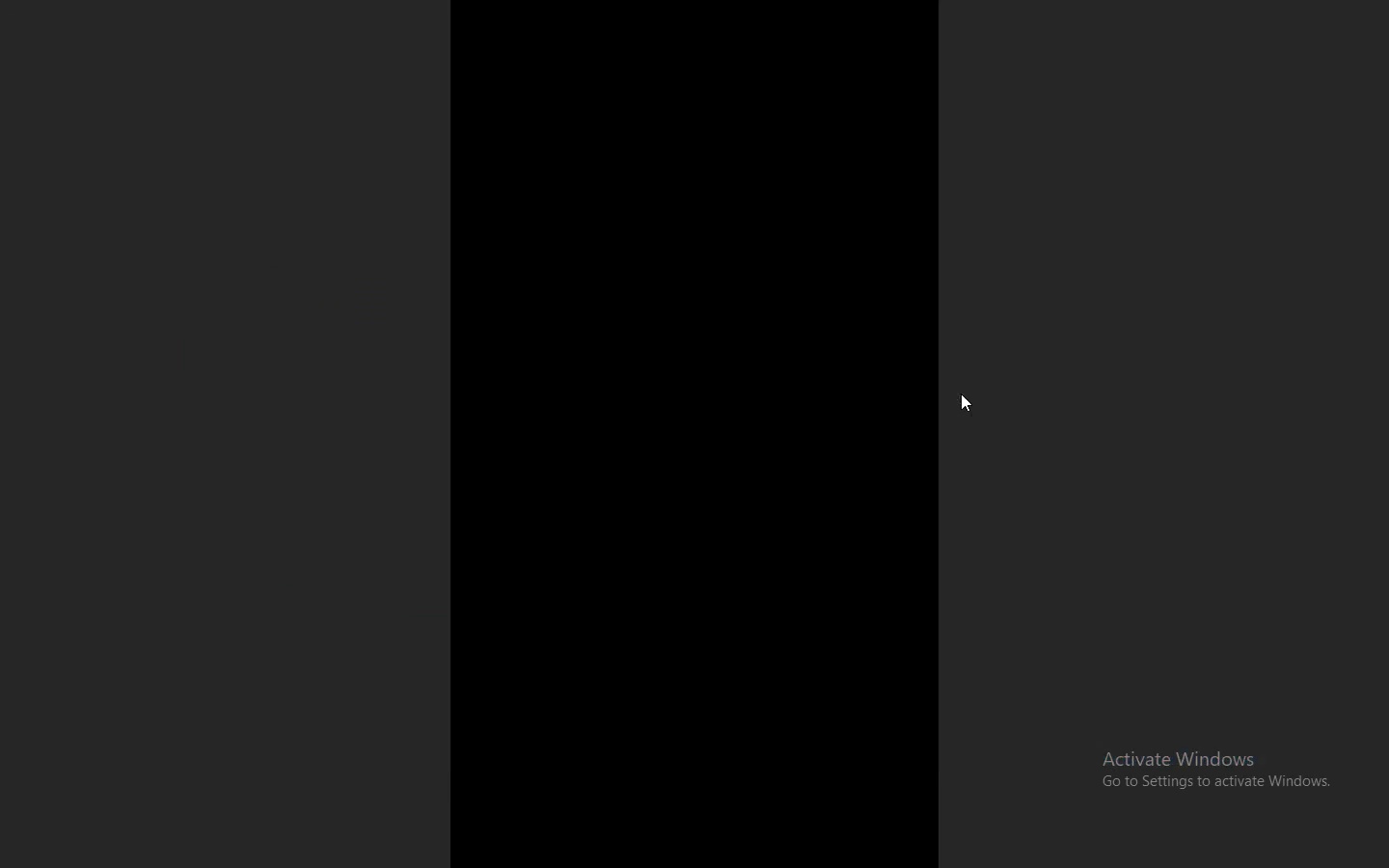 
key(Space)
 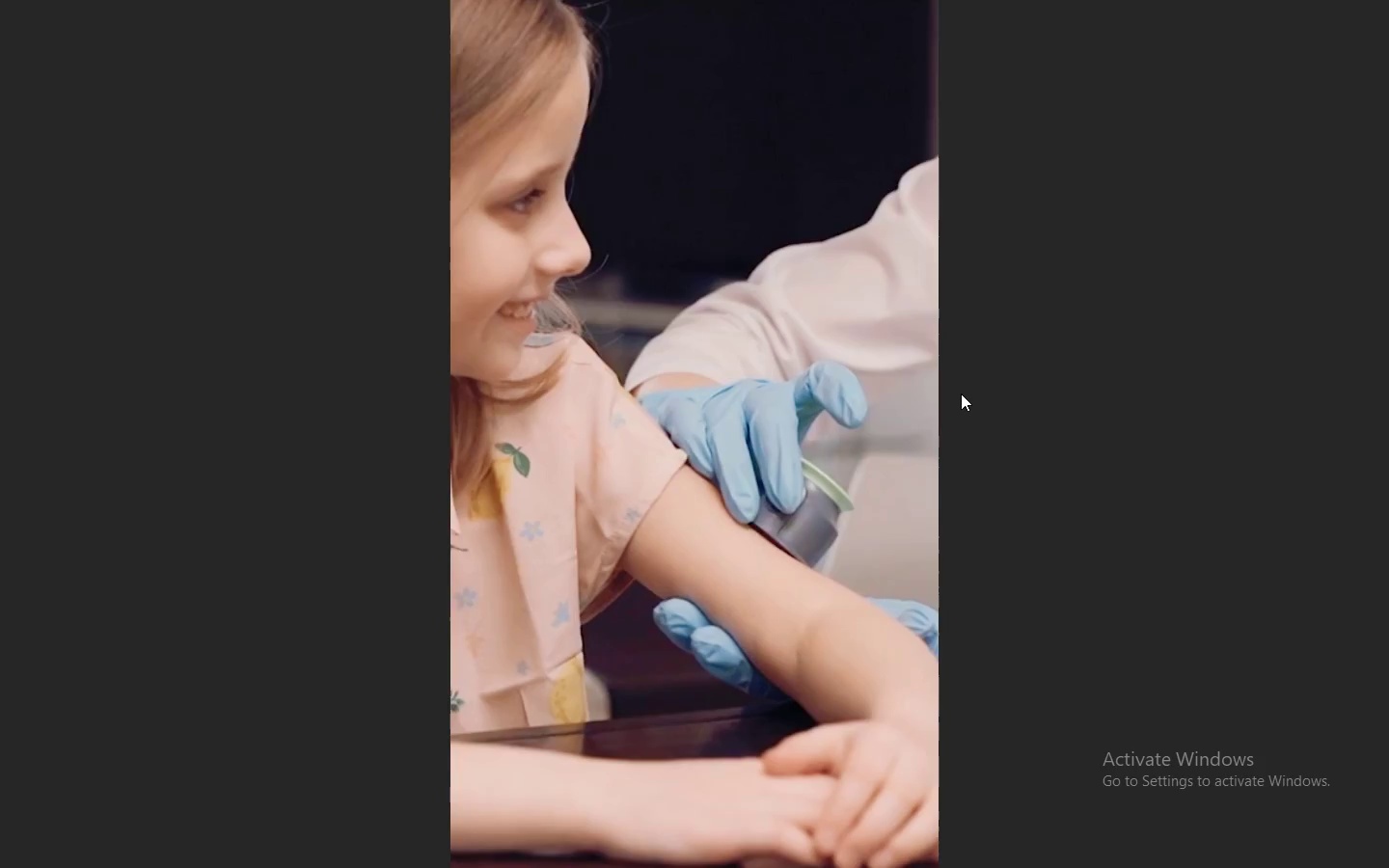 
wait(15.2)
 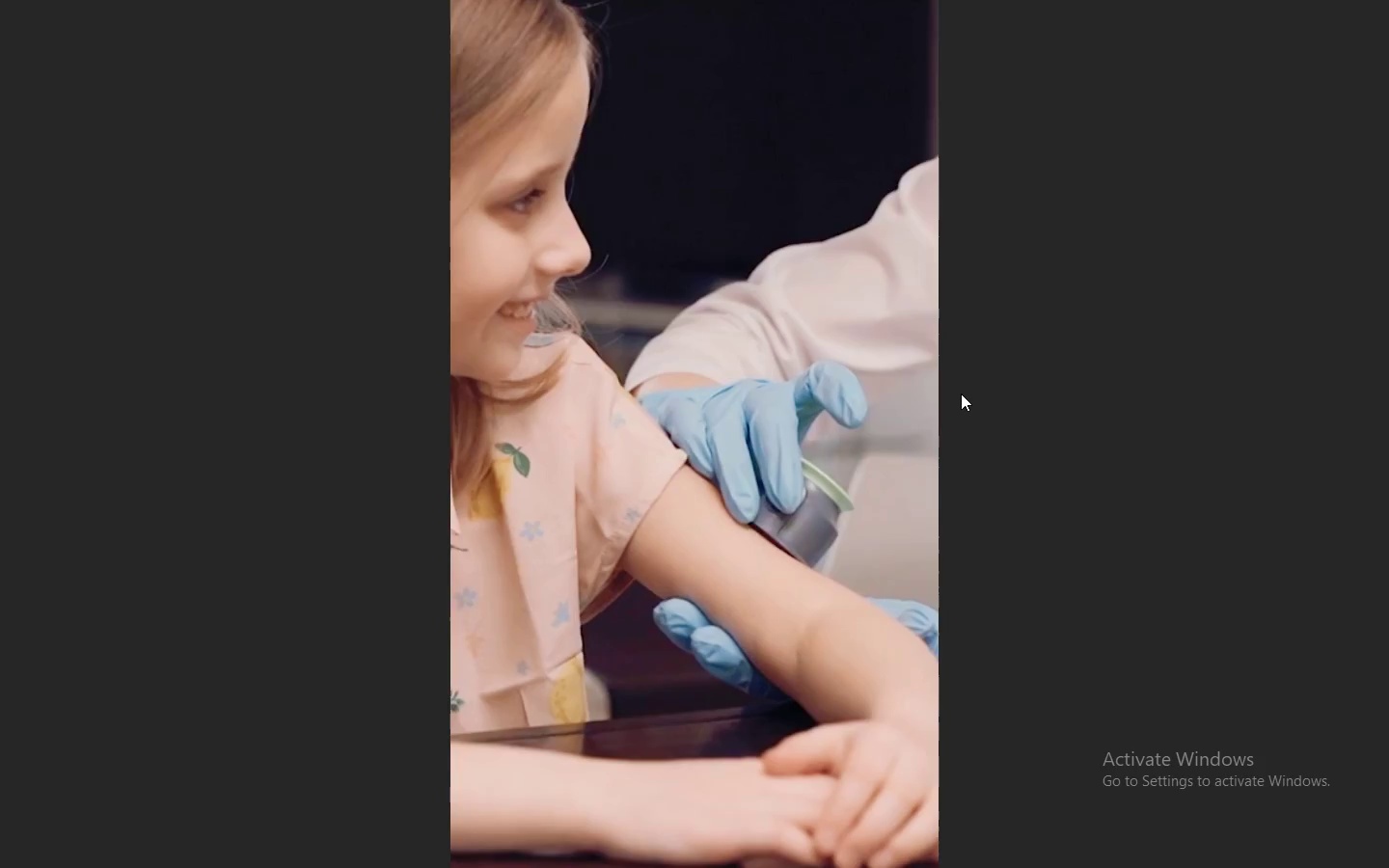 
key(Space)
 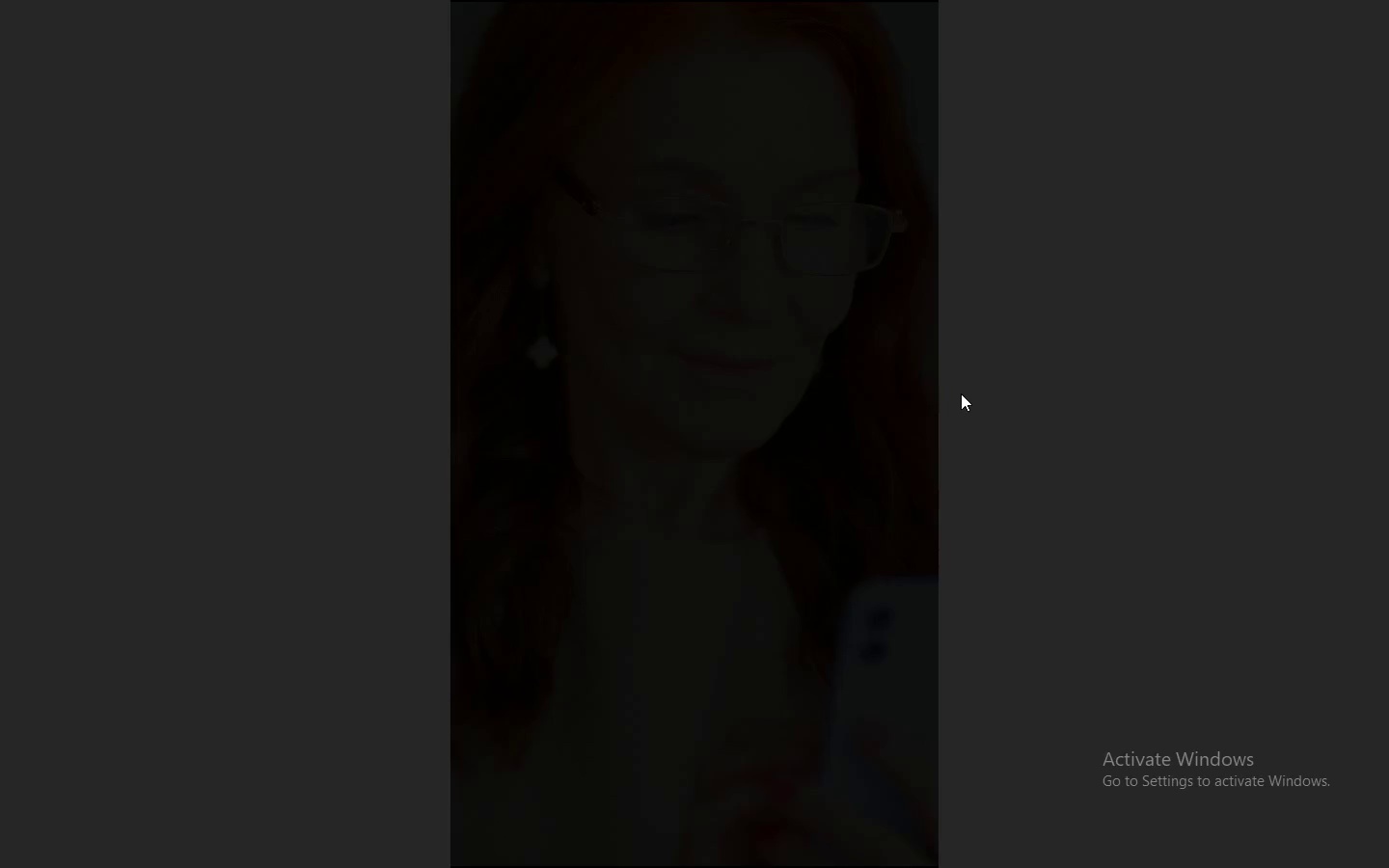 
key(Escape)
 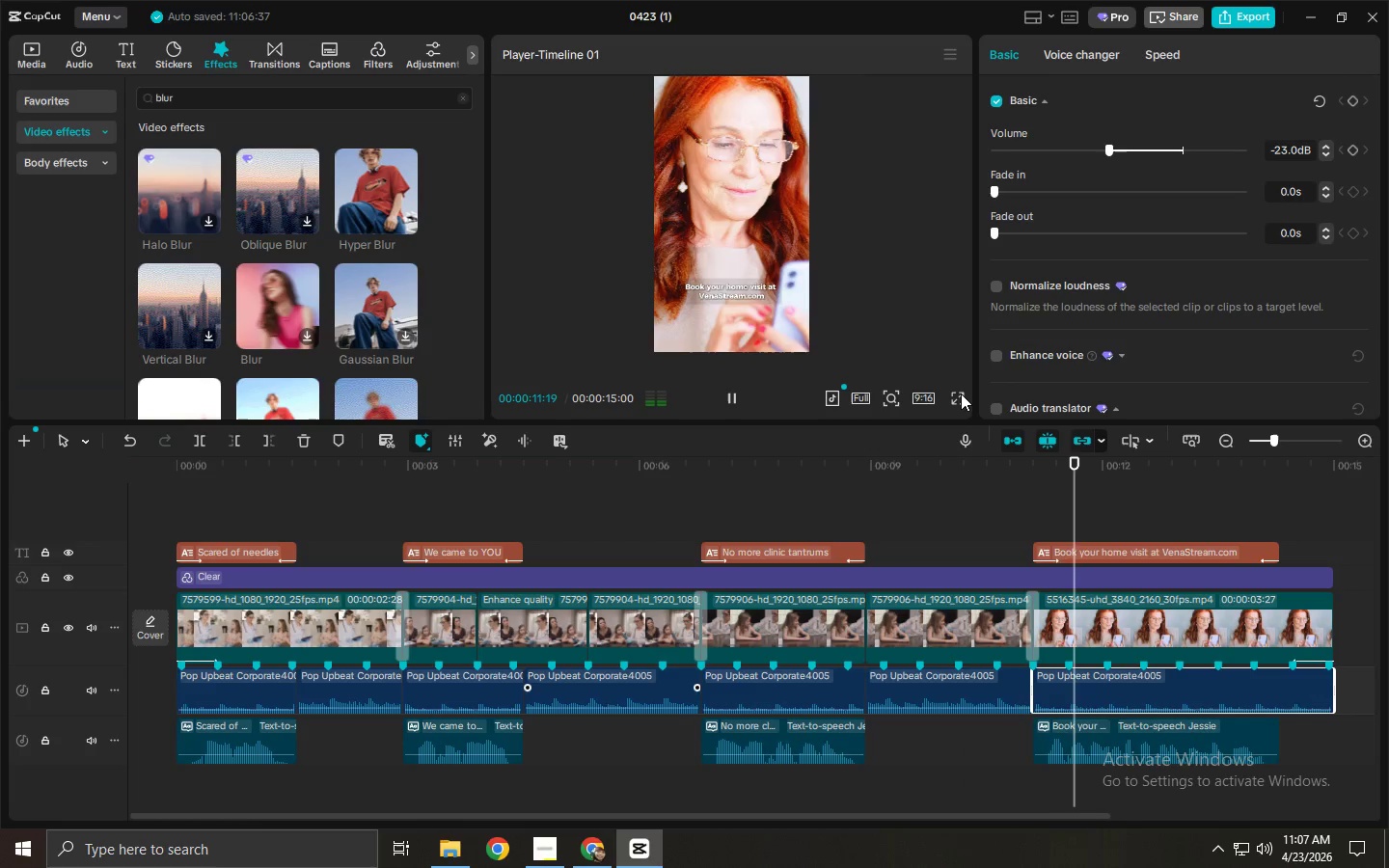 
wait(16.83)
 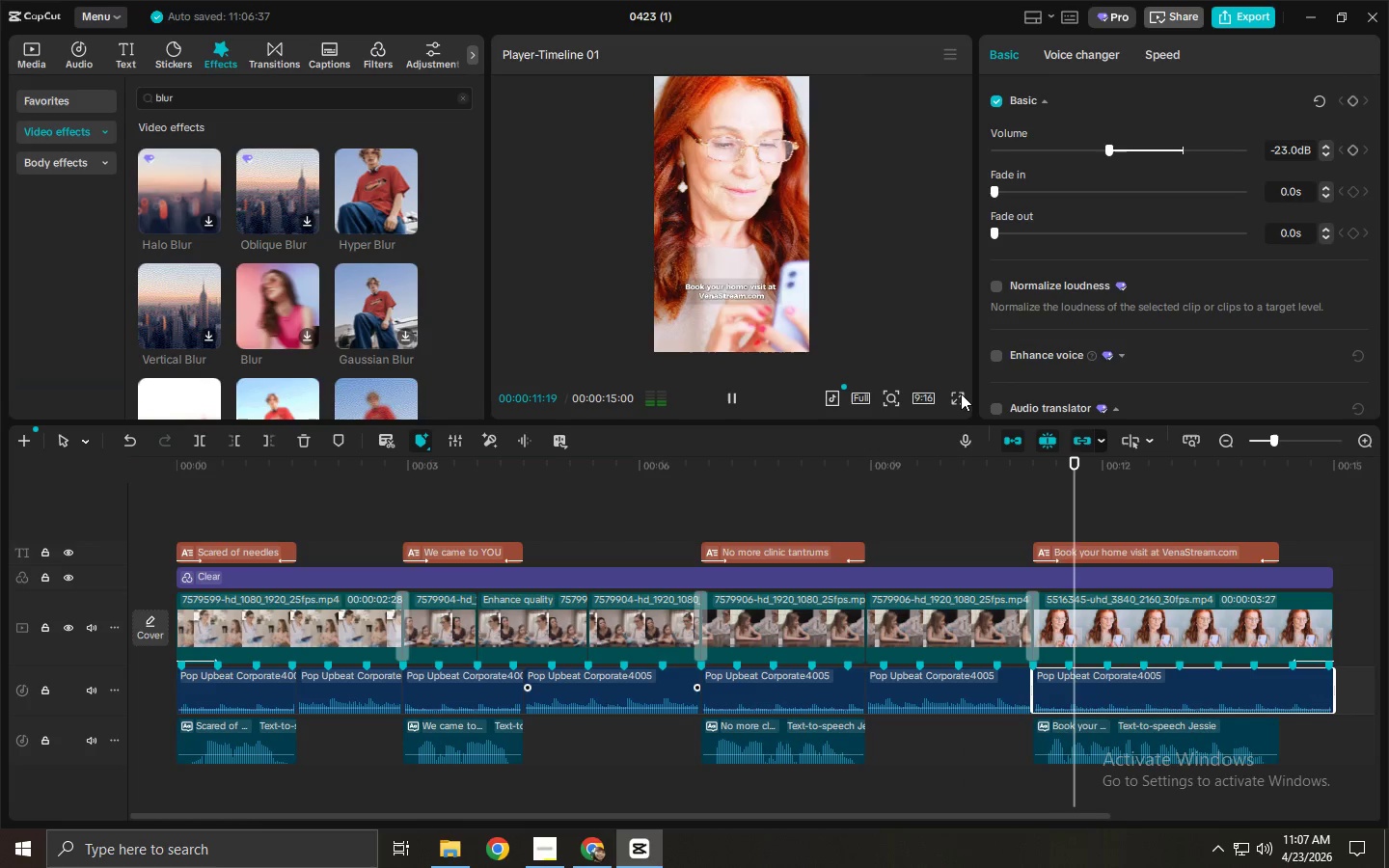 
left_click([1028, 459])
 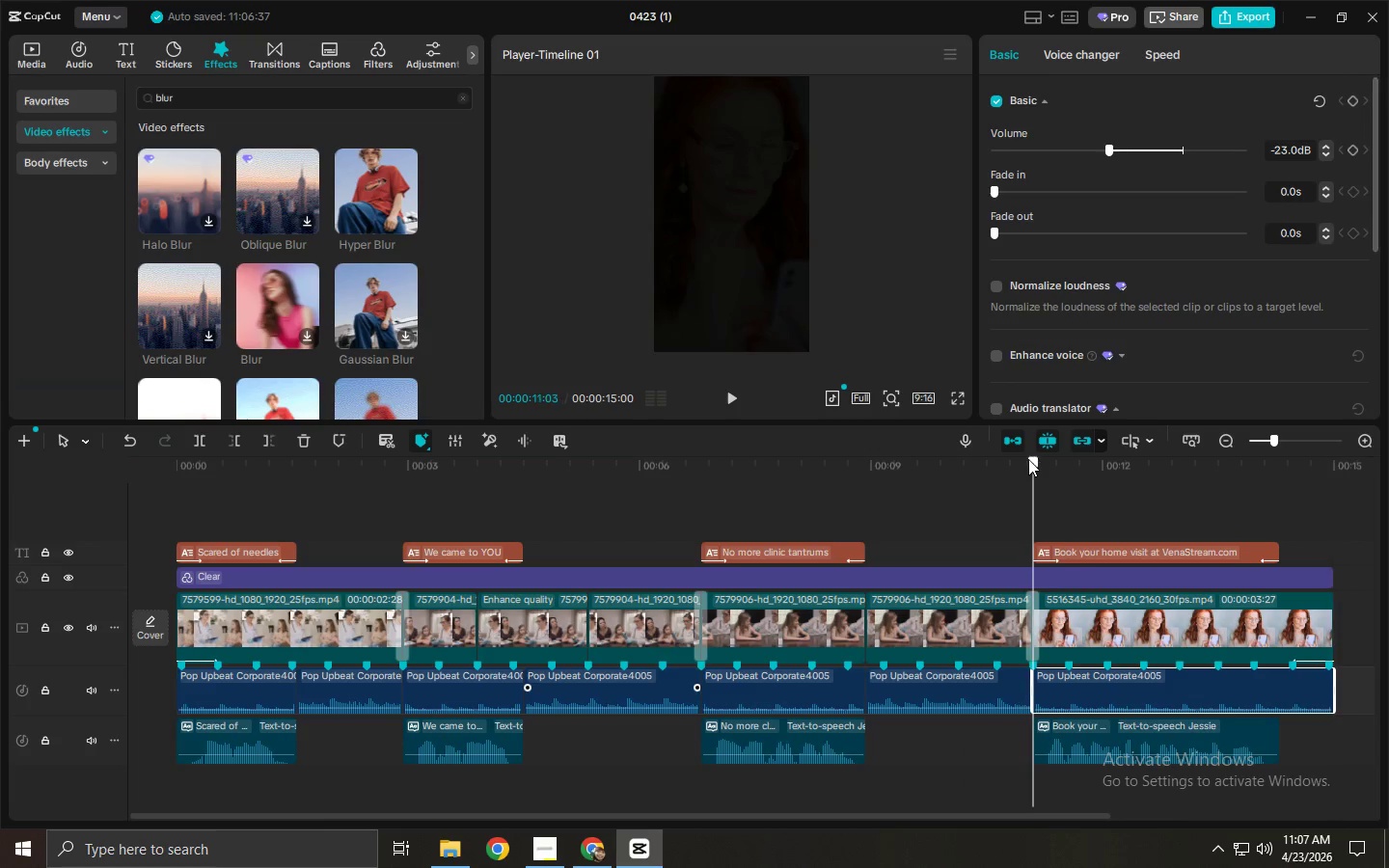 
key(Space)
 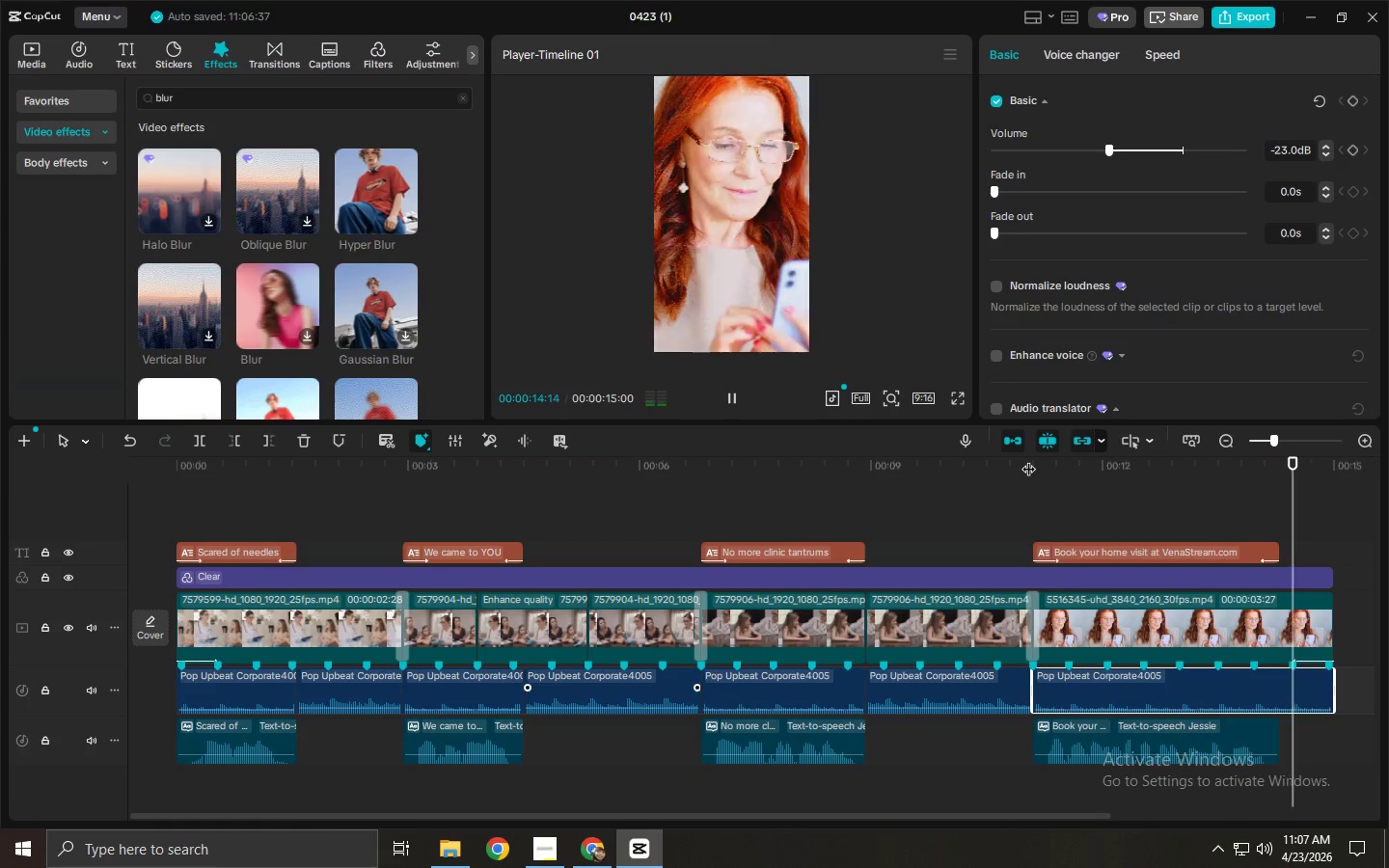 
key(Alt+Tab)